 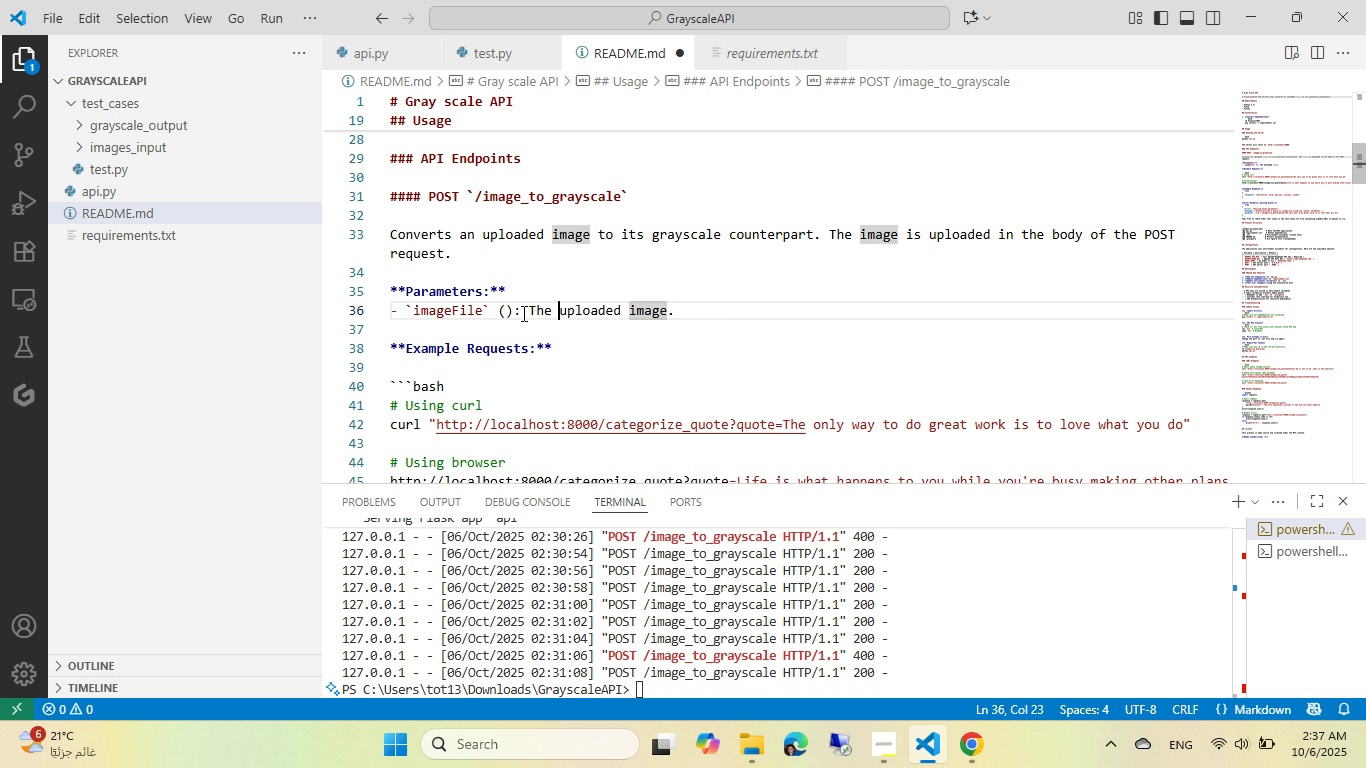 
key(Control+ArrowLeft)
 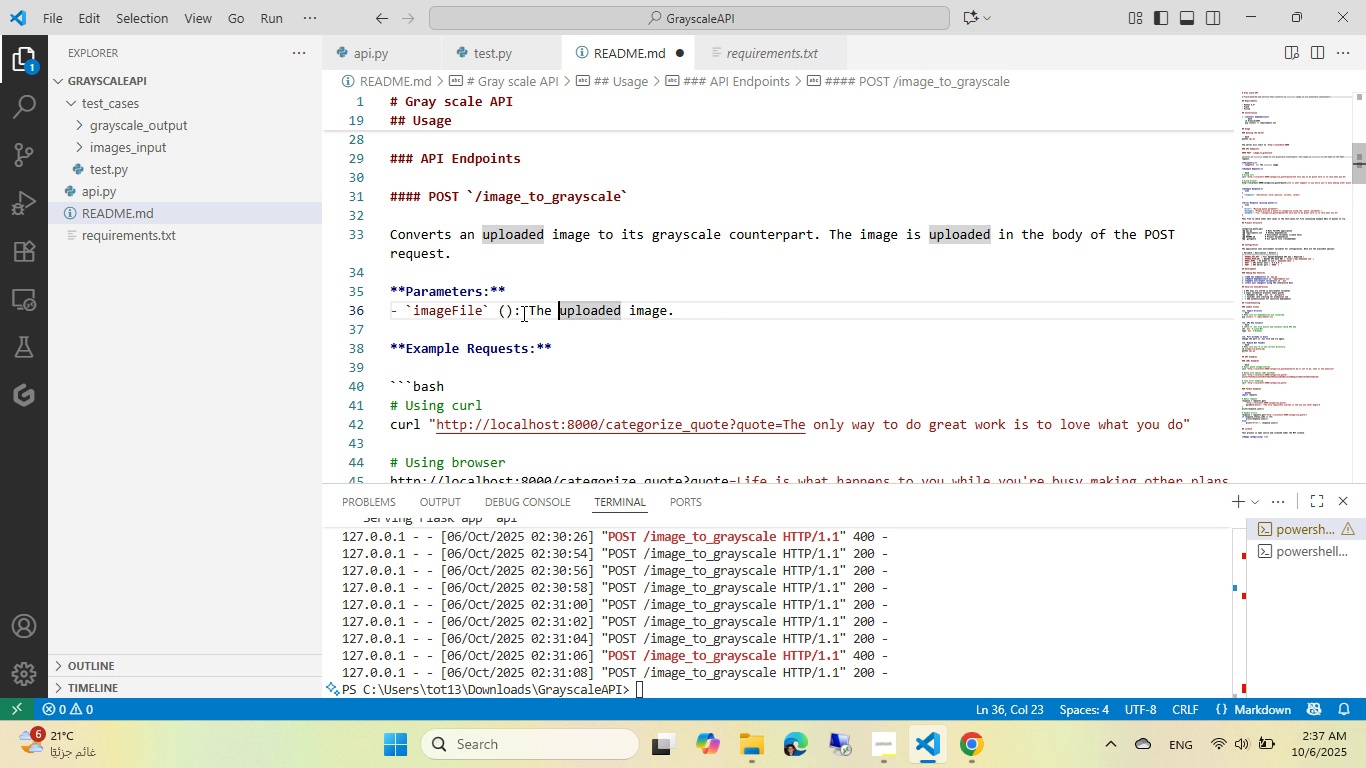 
key(Control+ArrowRight)
 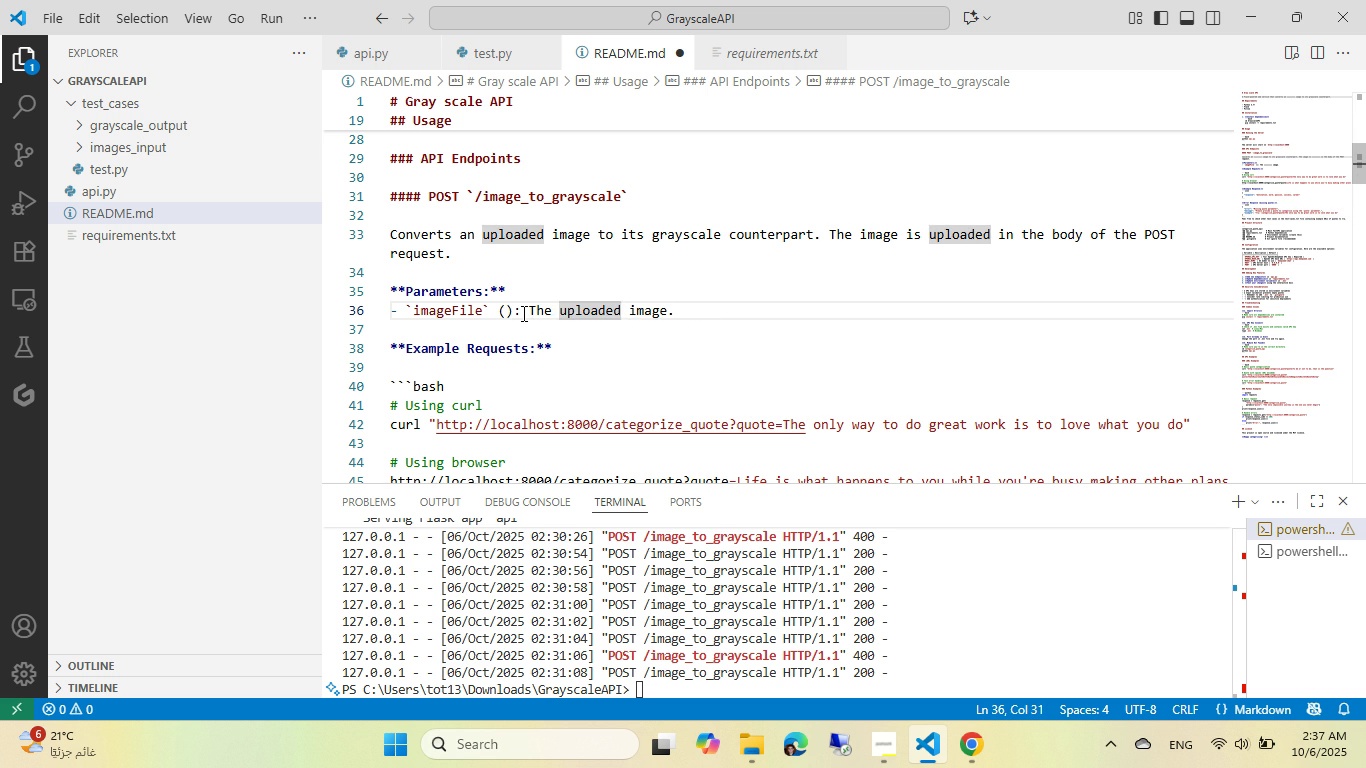 
key(Control+ControlLeft)
 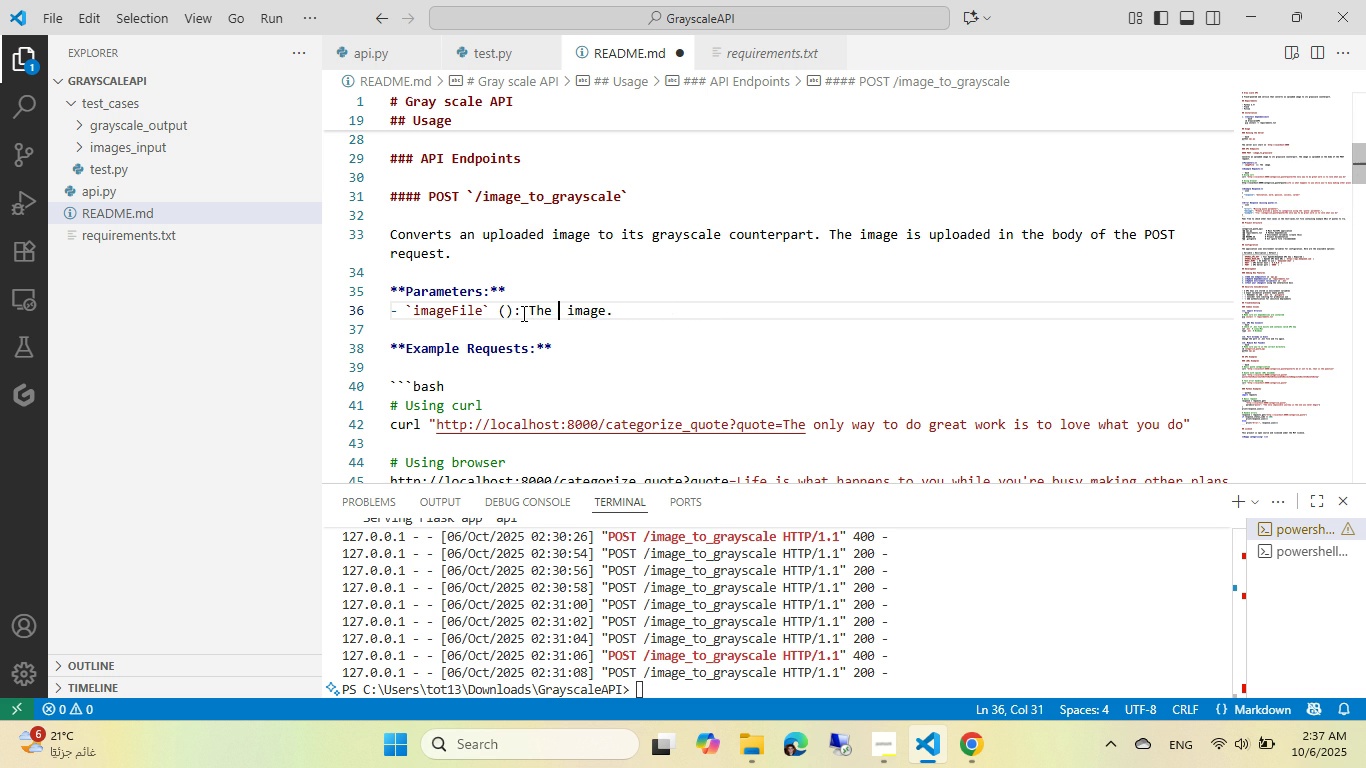 
key(Control+Backspace)
 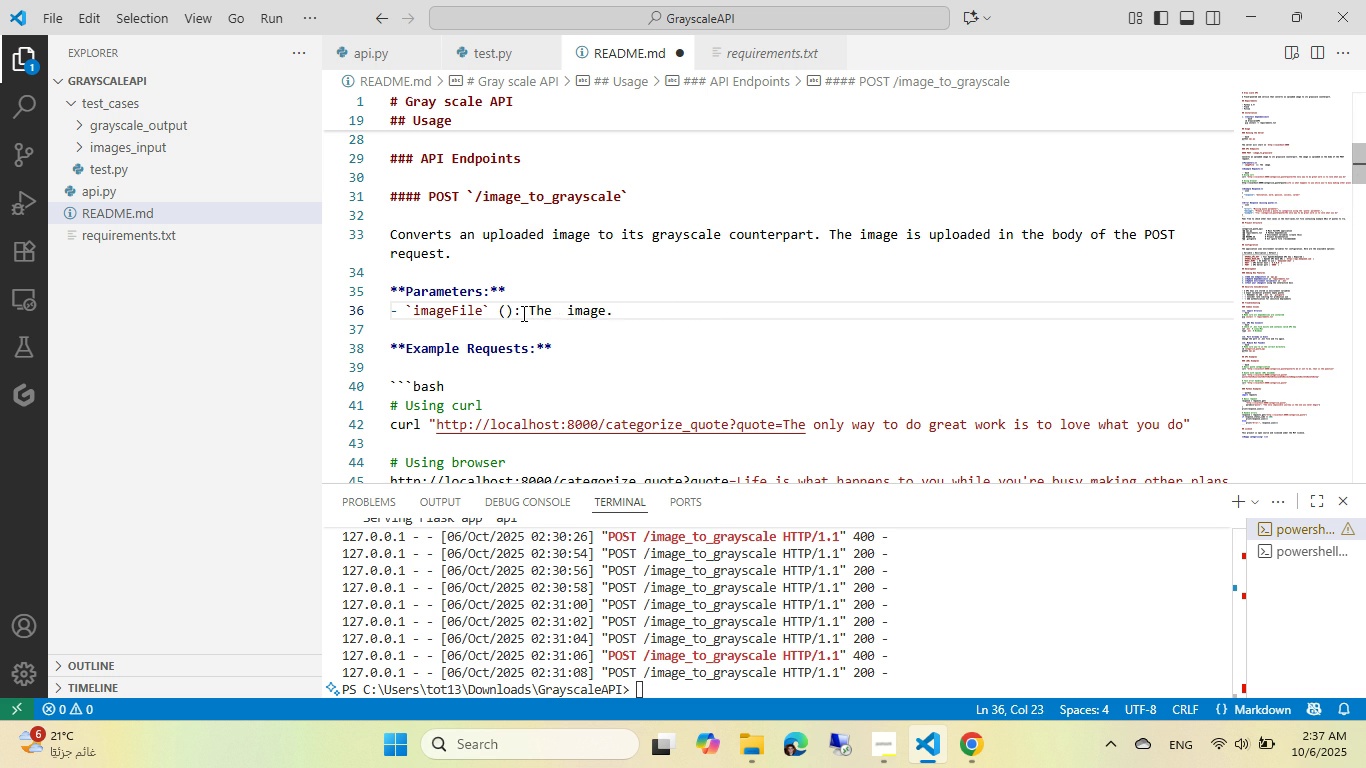 
key(Control+Backspace)
 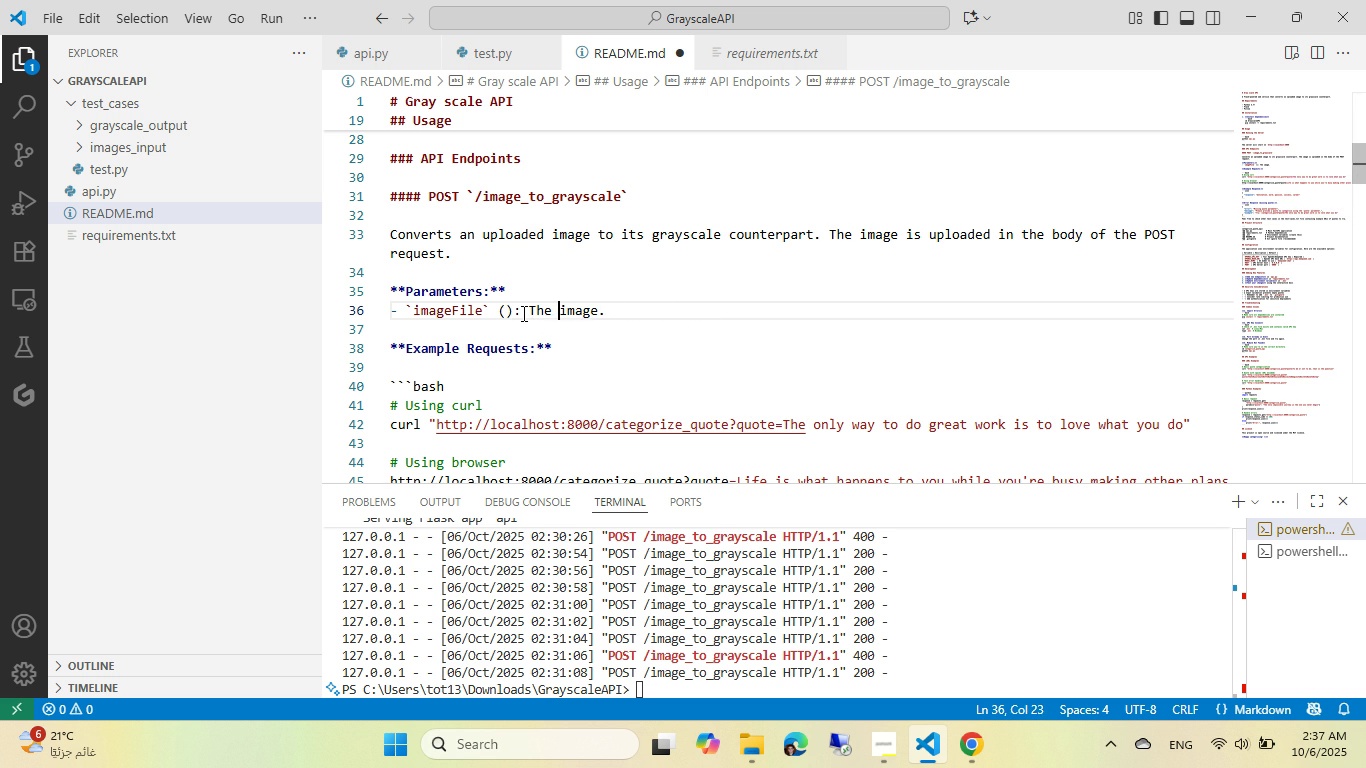 
key(ArrowRight)
 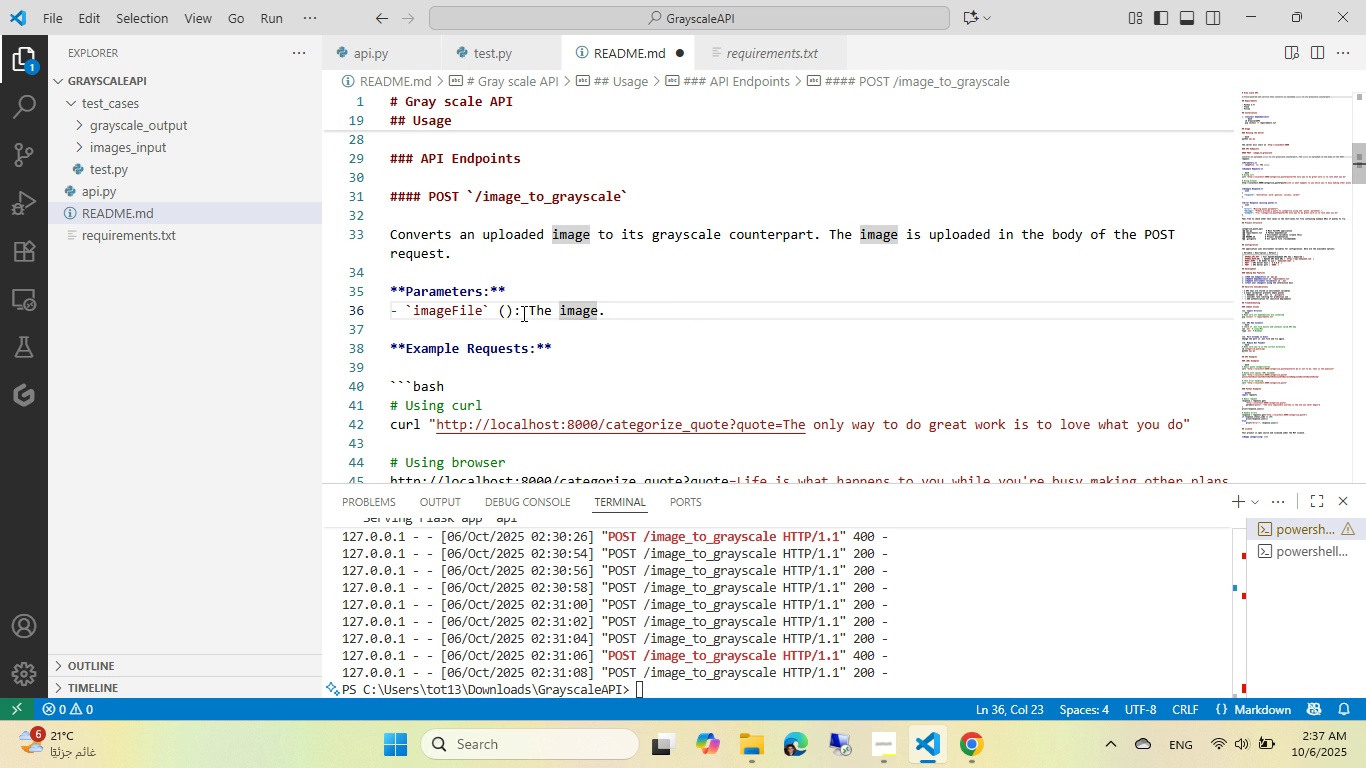 
key(End)
 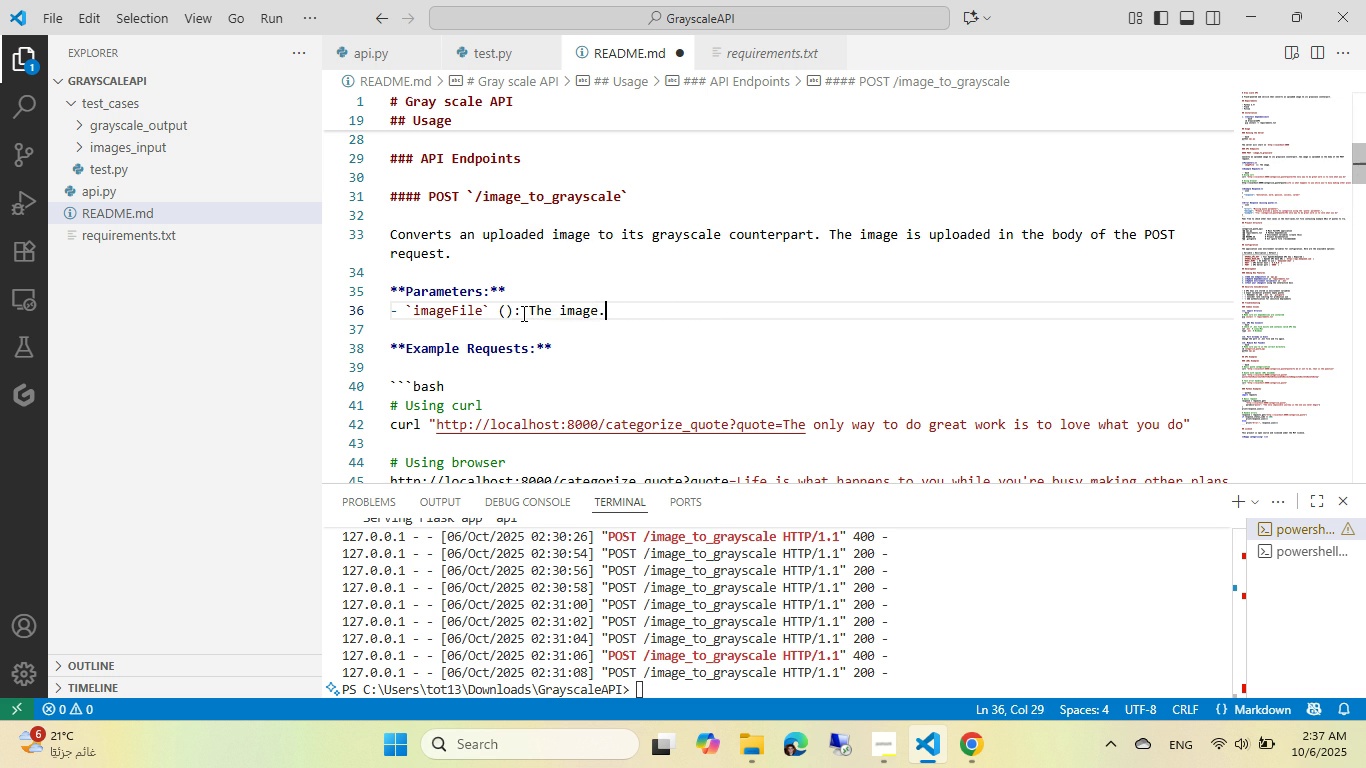 
key(ArrowLeft)
 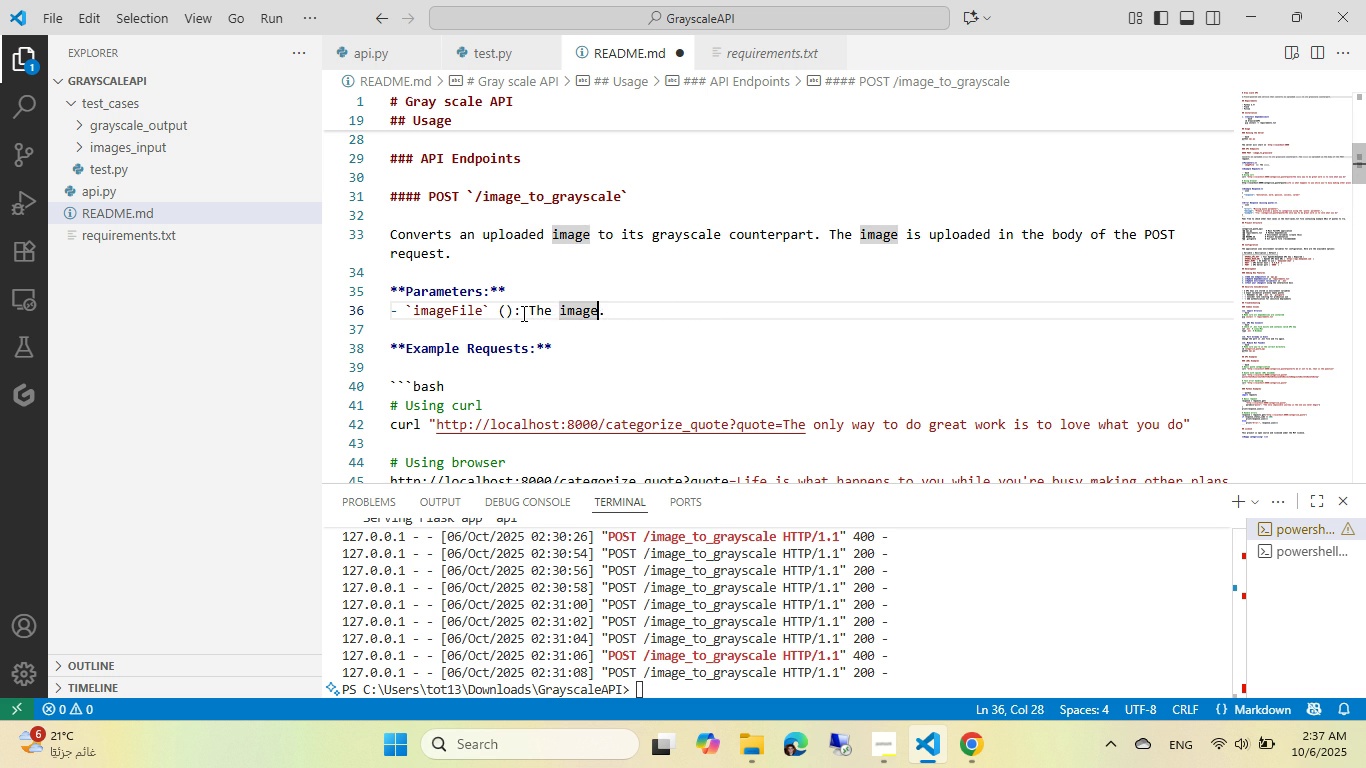 
type( to e)
key(Backspace)
type(be uploaded)
 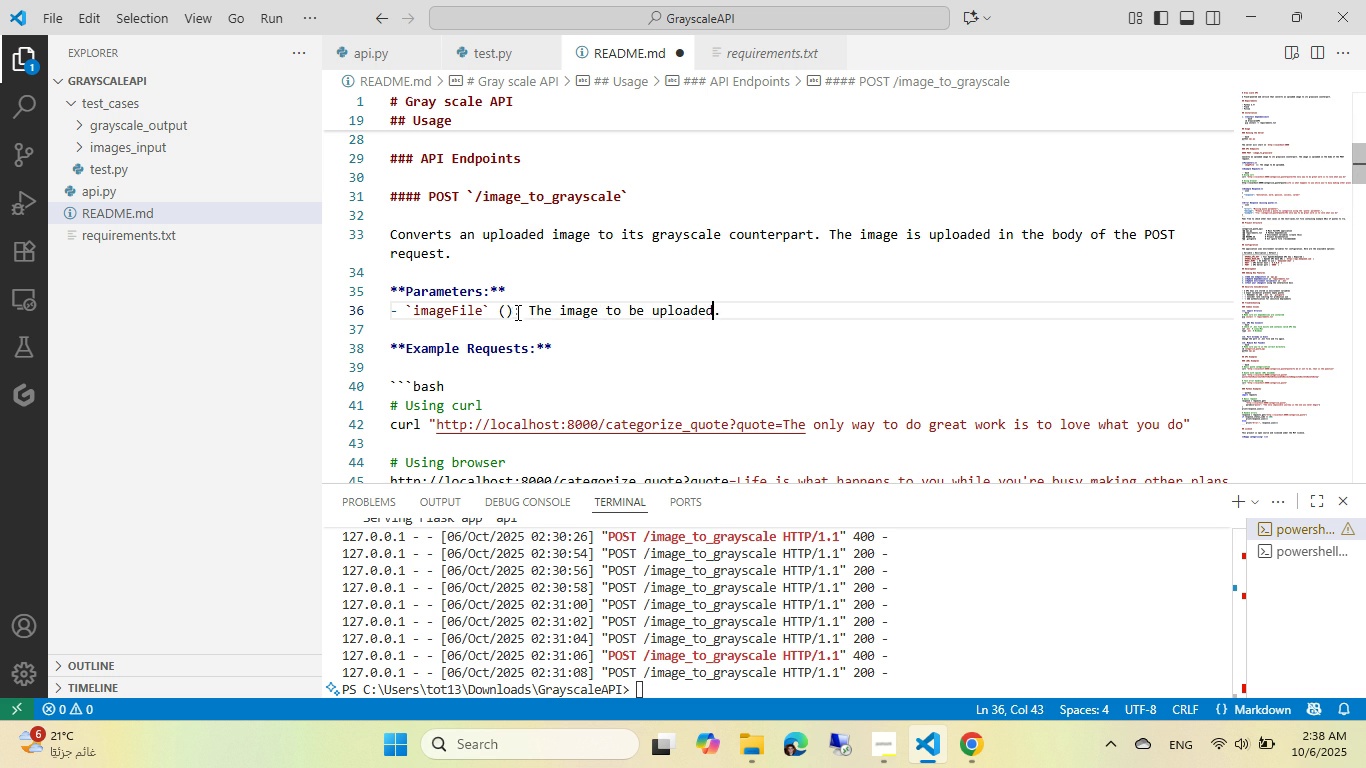 
left_click([507, 310])
 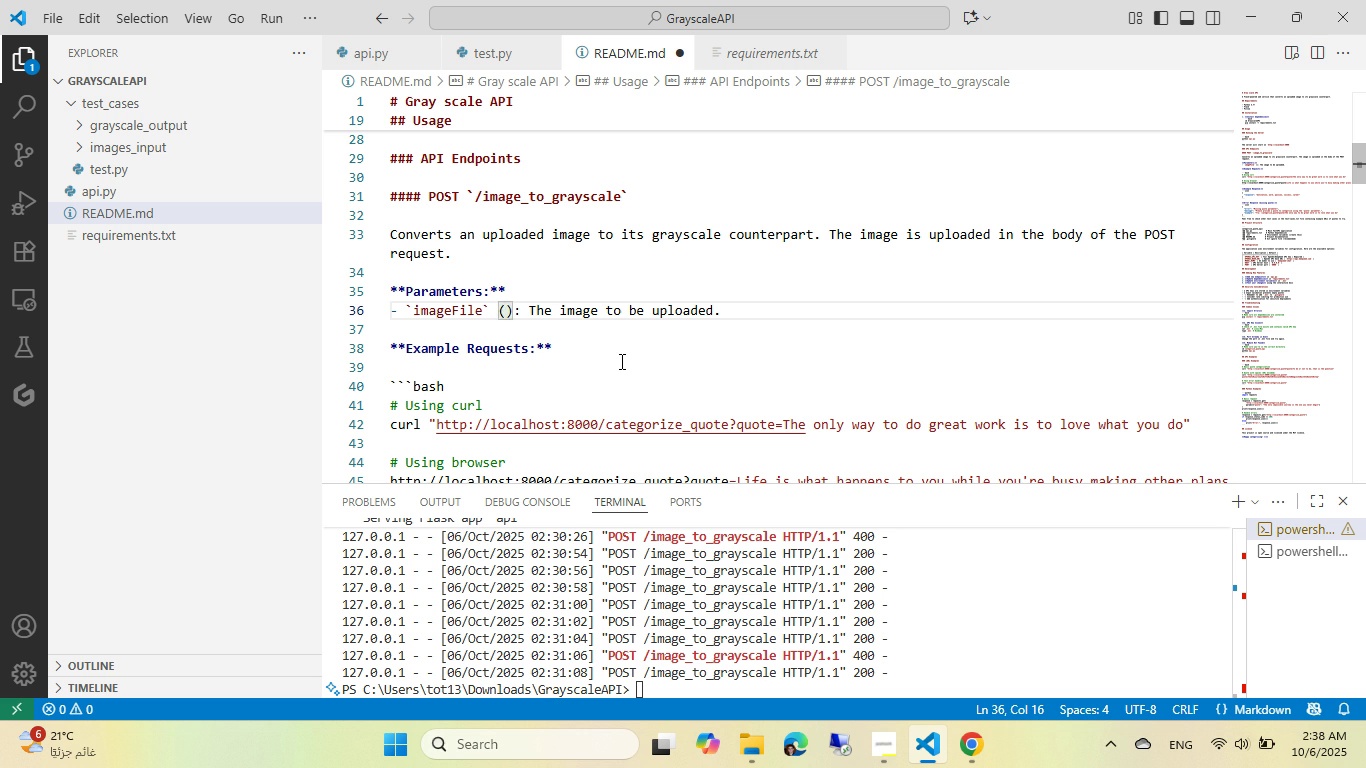 
key(ArrowRight)
 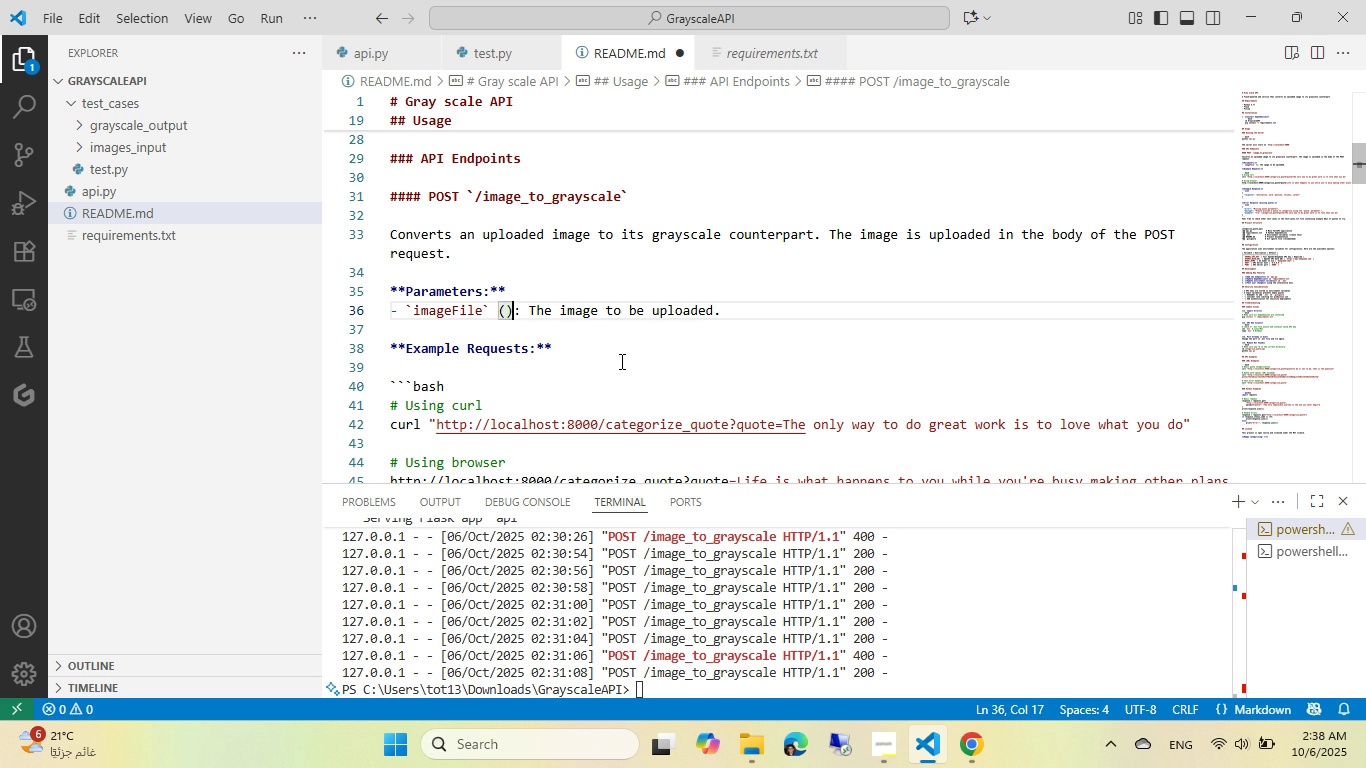 
key(Backspace)
 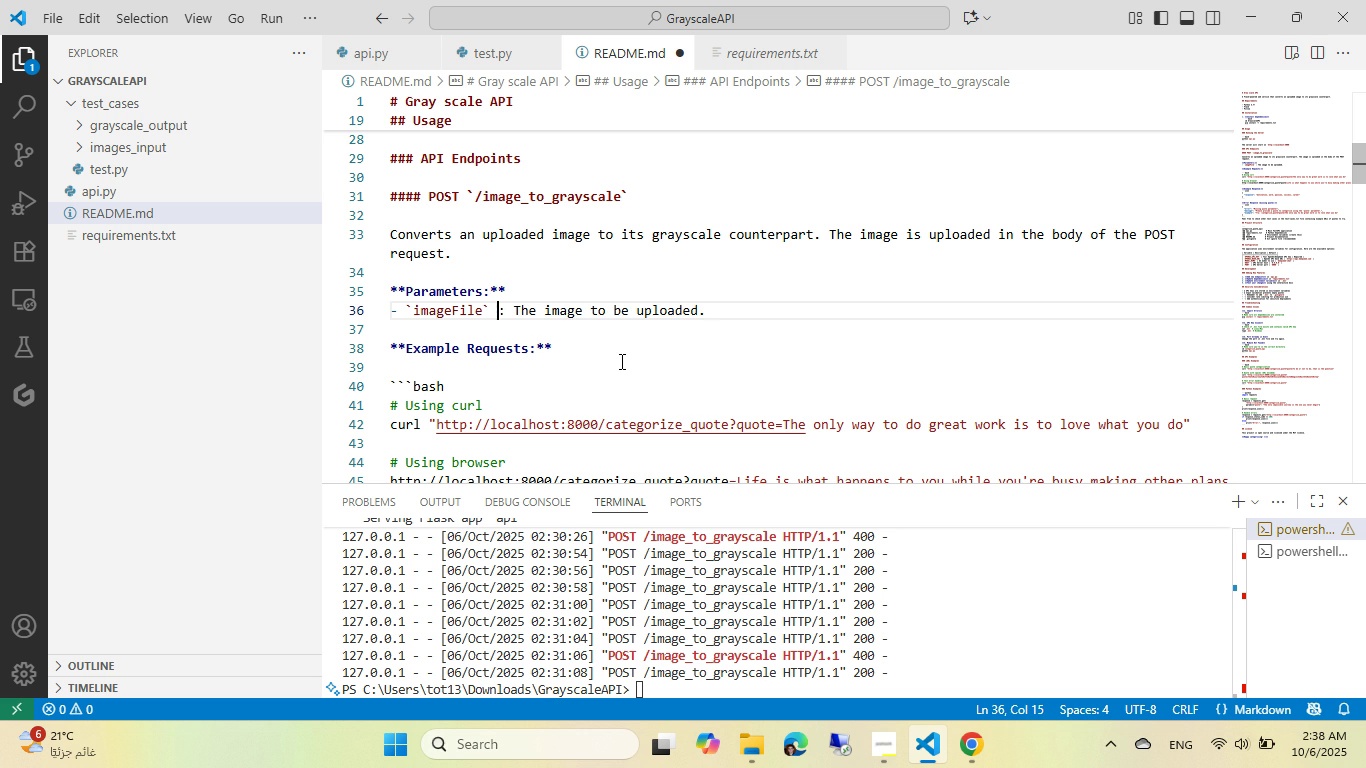 
key(Backspace)
 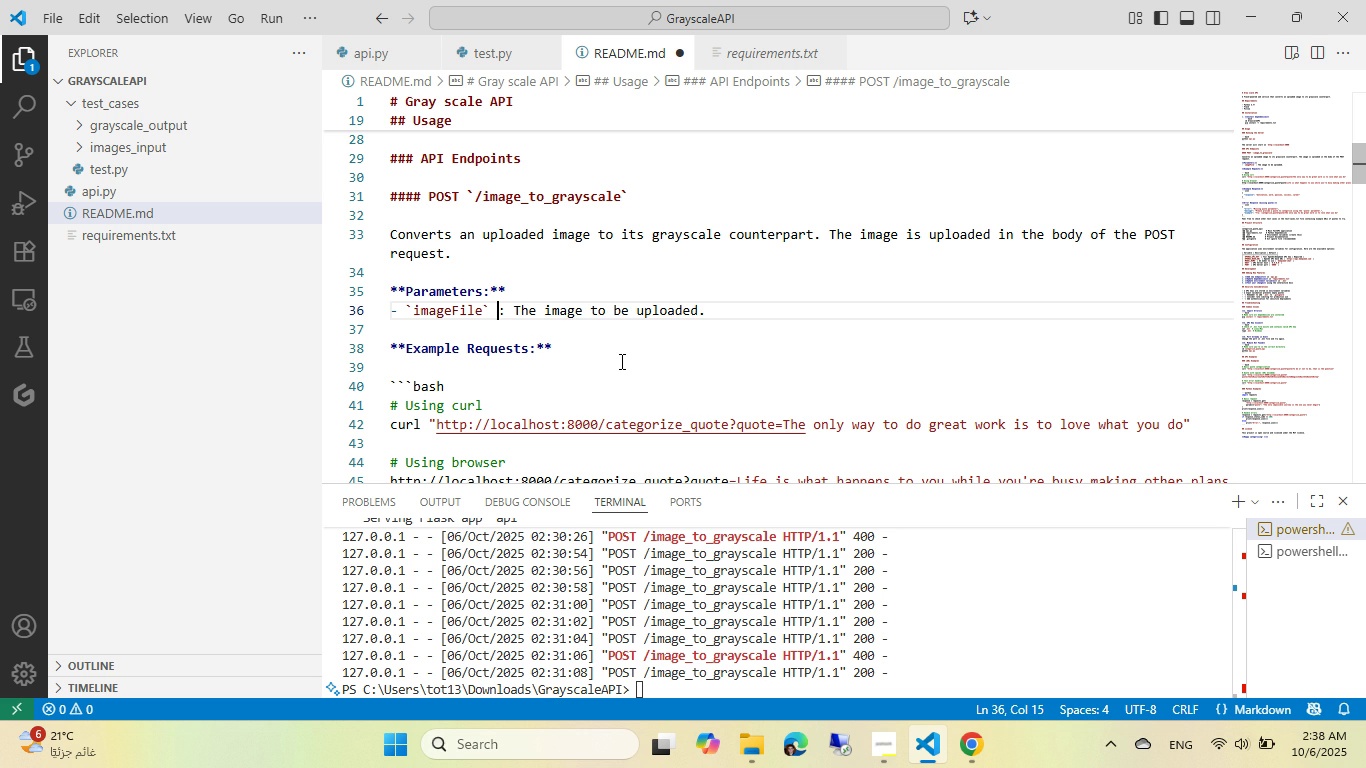 
key(Backspace)
 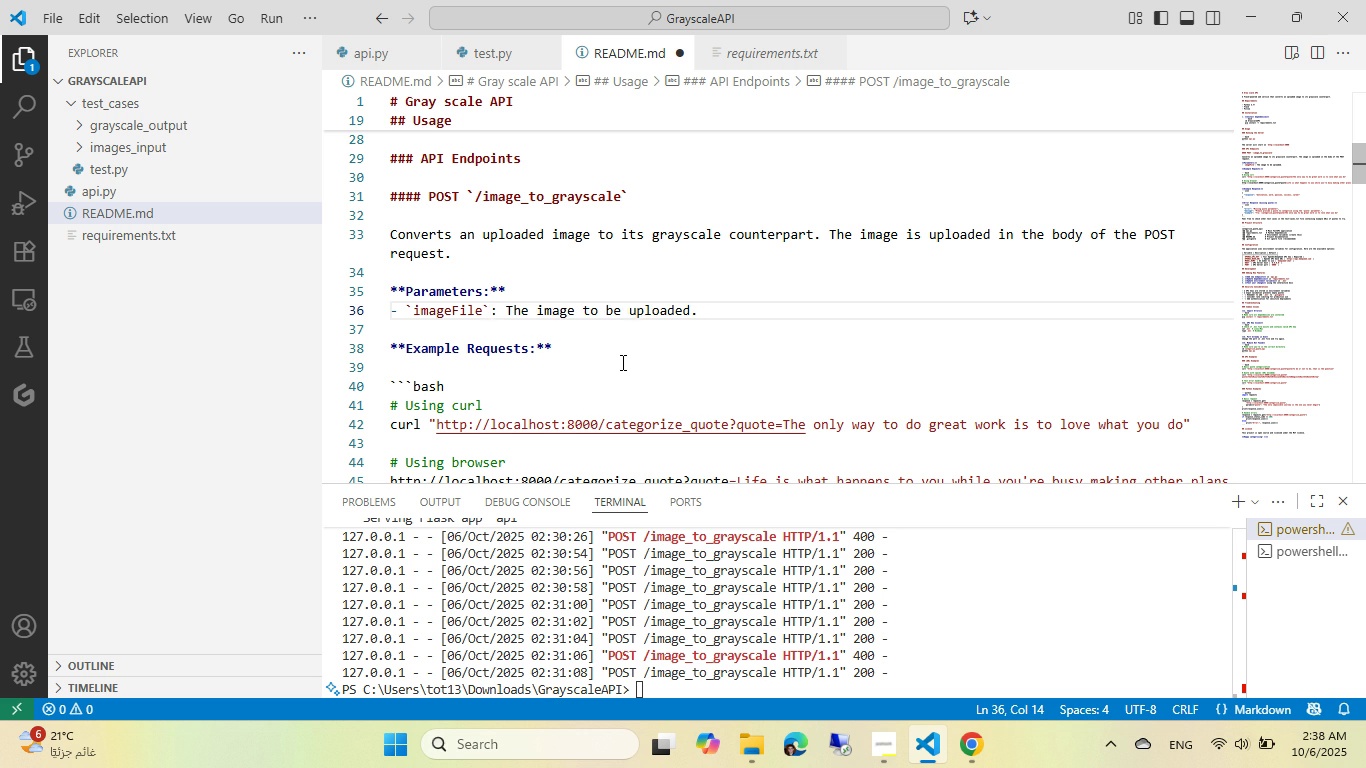 
scroll: coordinate [621, 362], scroll_direction: down, amount: 2.0
 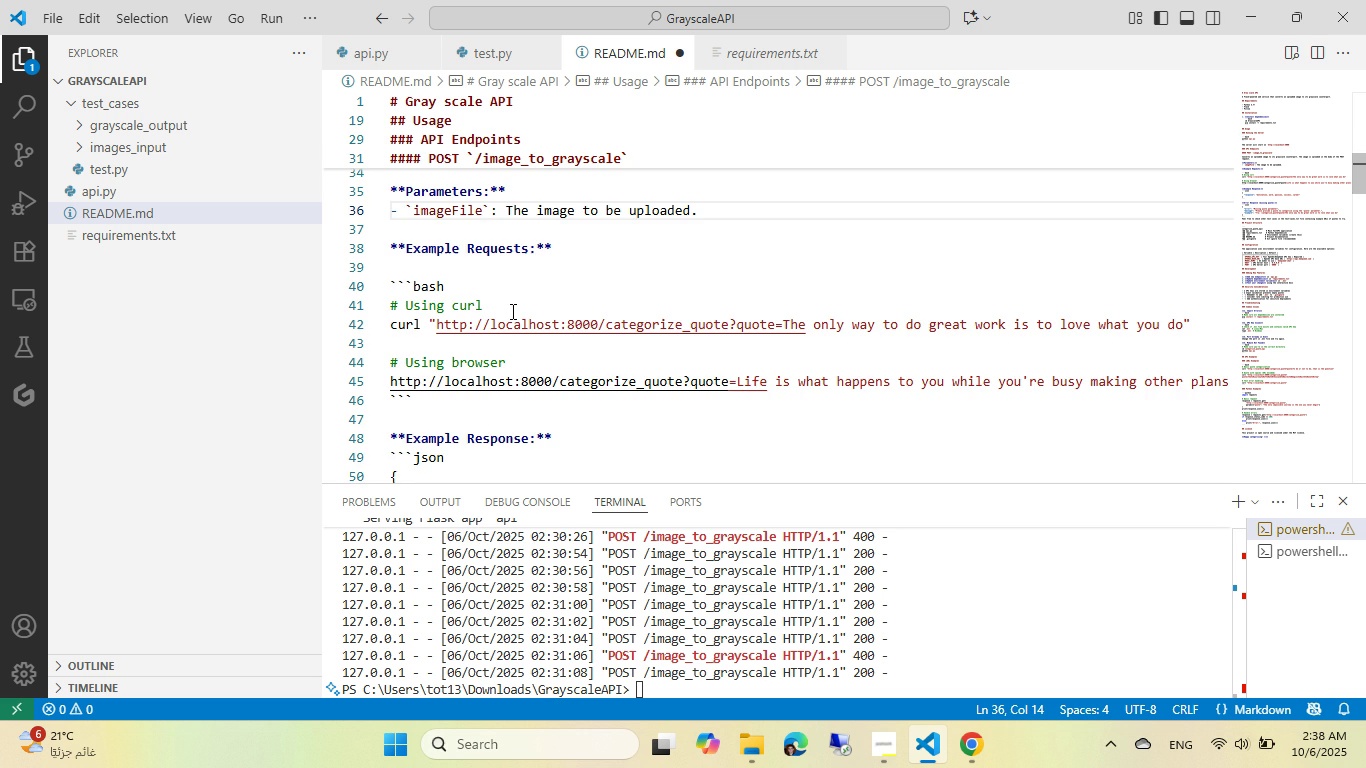 
scroll: coordinate [511, 311], scroll_direction: none, amount: 0.0
 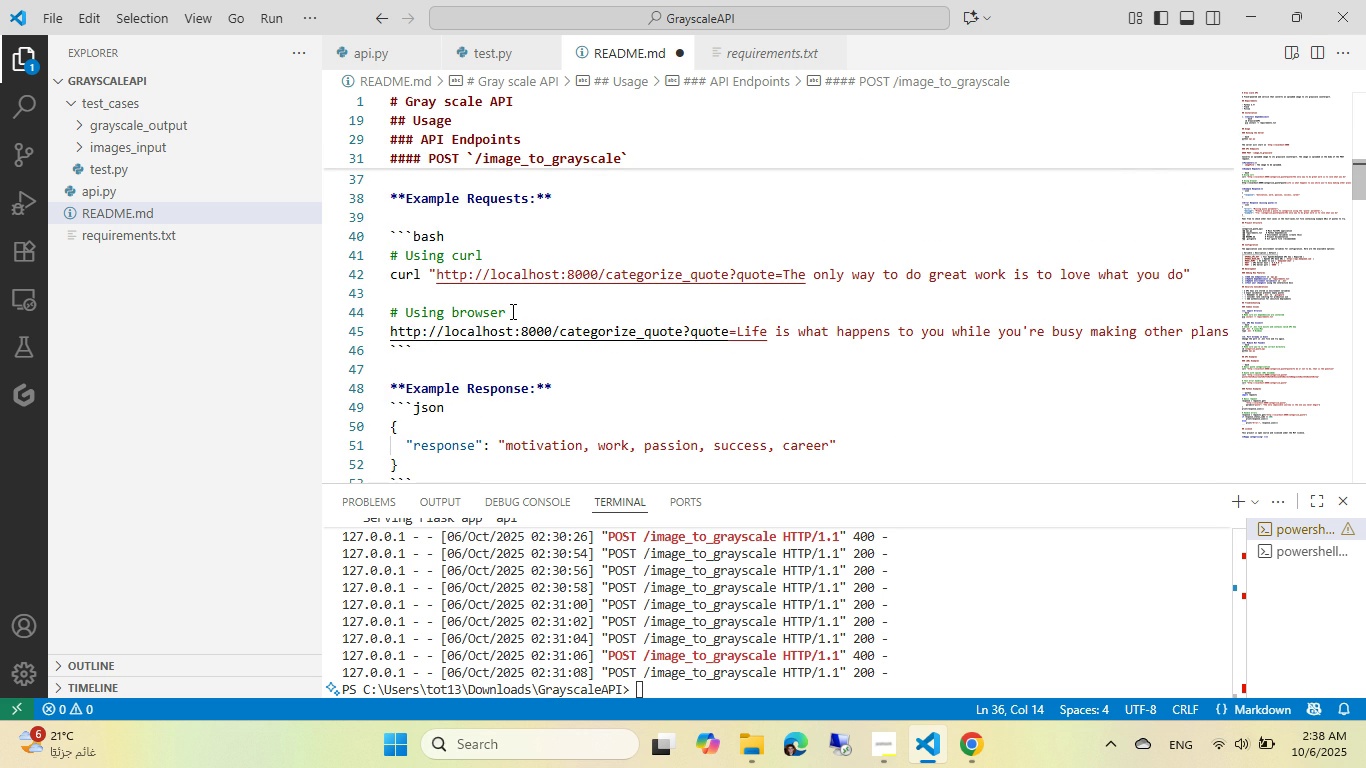 
scroll: coordinate [509, 311], scroll_direction: down, amount: 7.0
 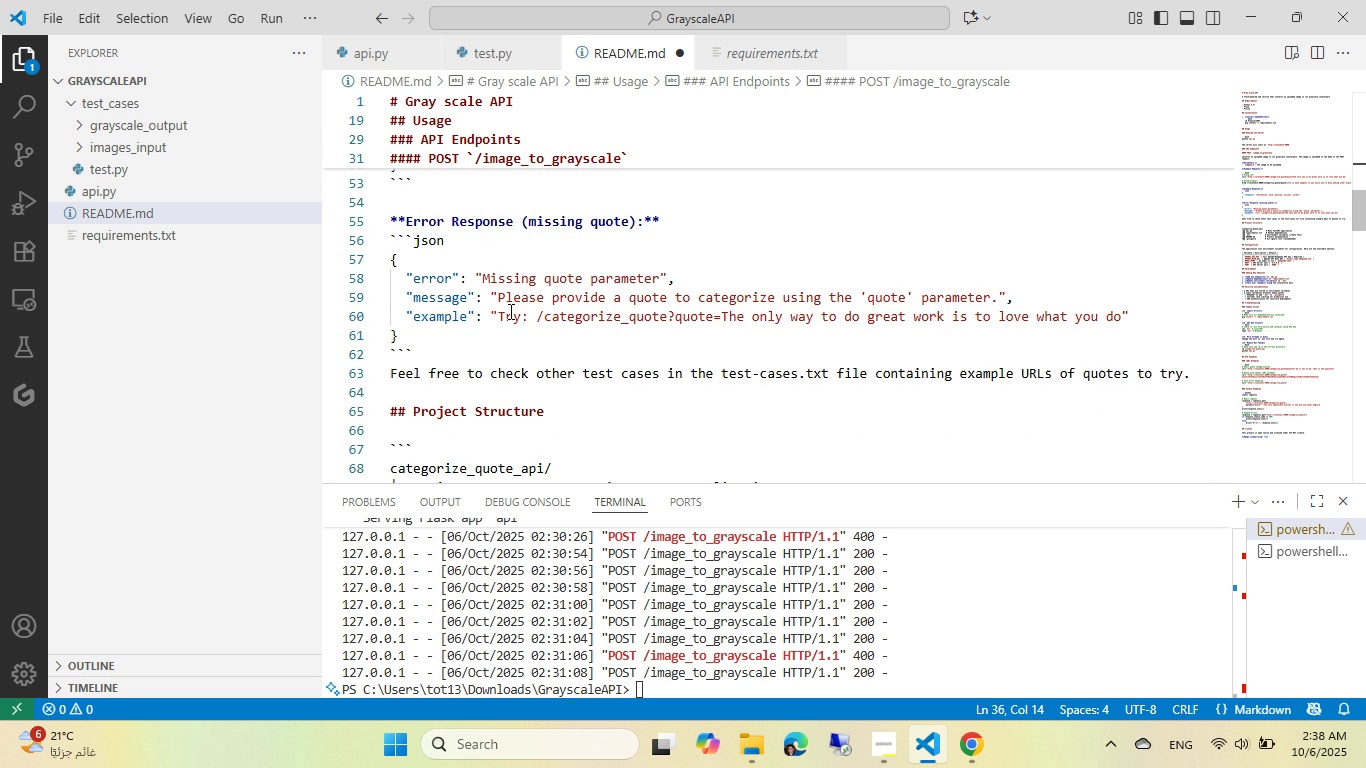 
scroll: coordinate [509, 311], scroll_direction: up, amount: 5.0
 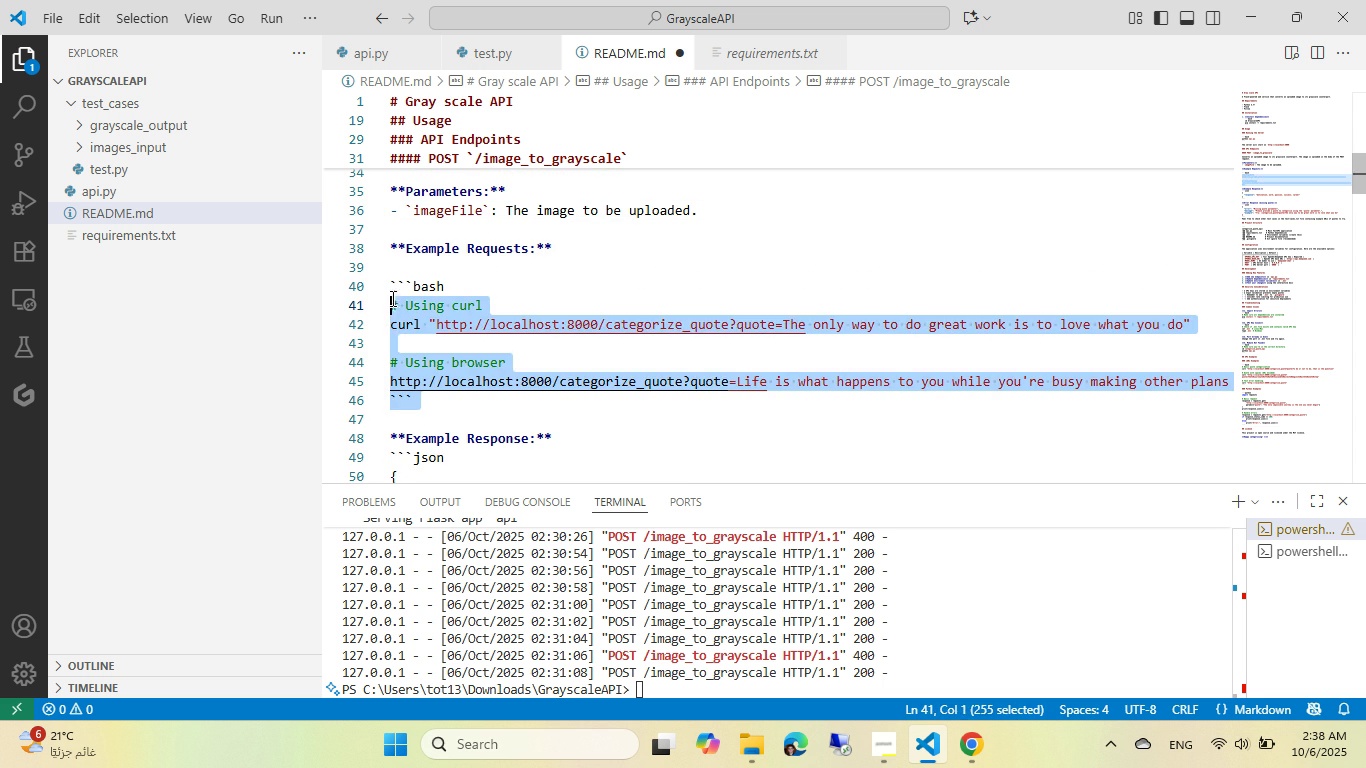 
key(Backspace)
 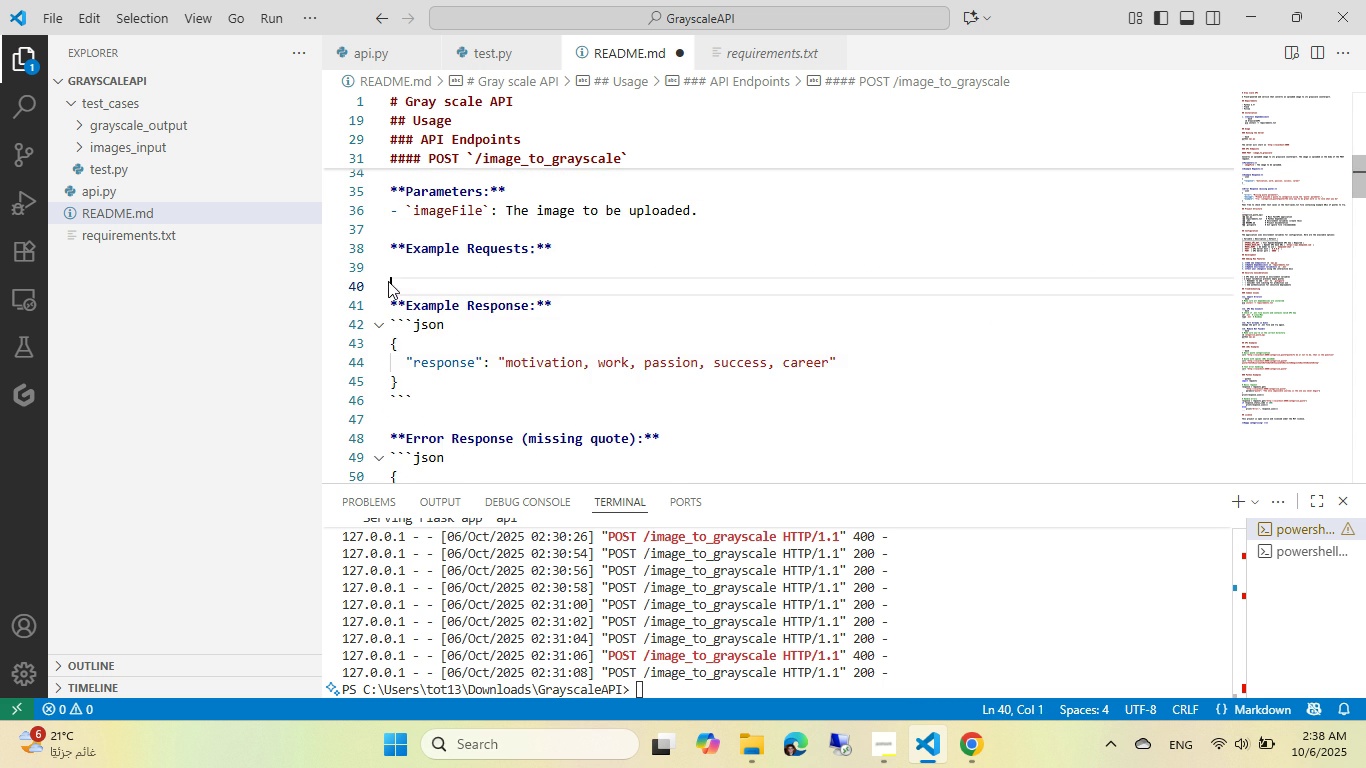 
key(Backspace)
 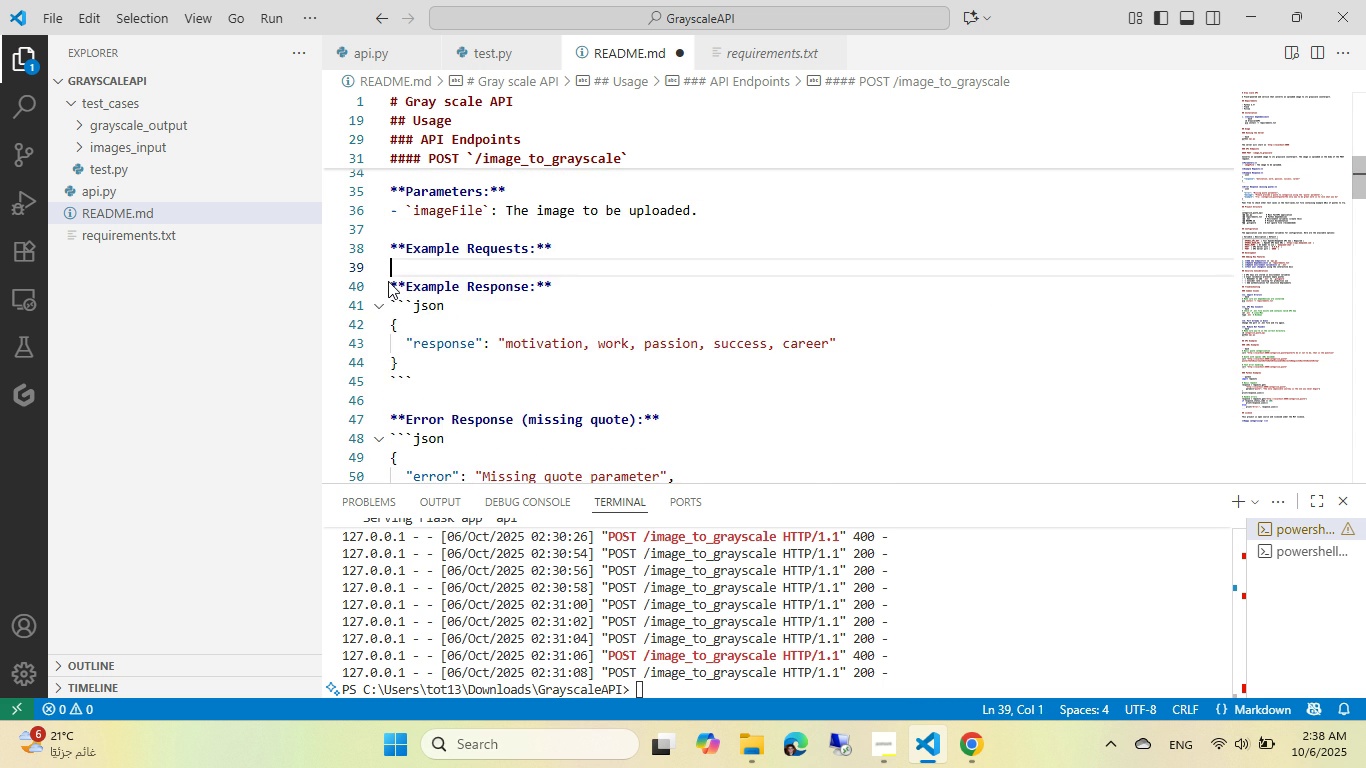 
key(Backspace)
 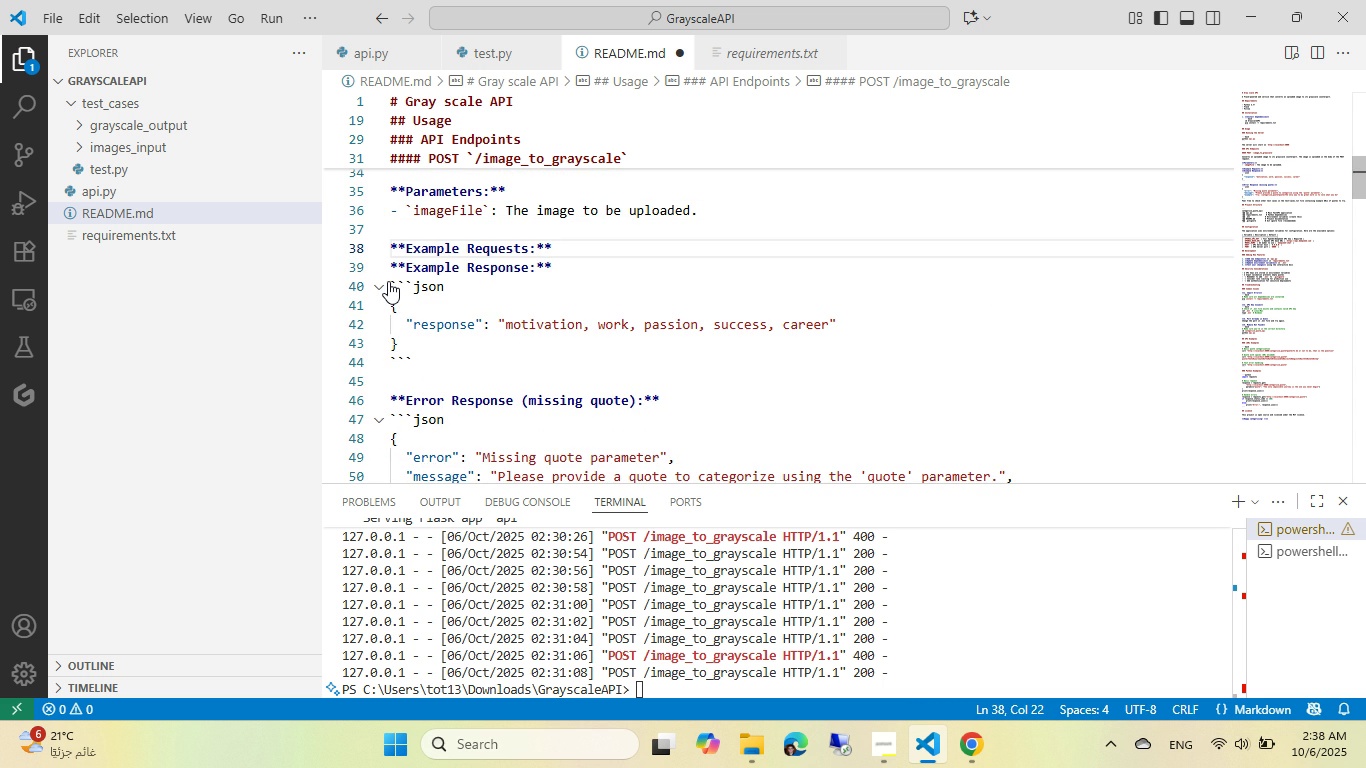 
scroll: coordinate [520, 285], scroll_direction: down, amount: 30.0
 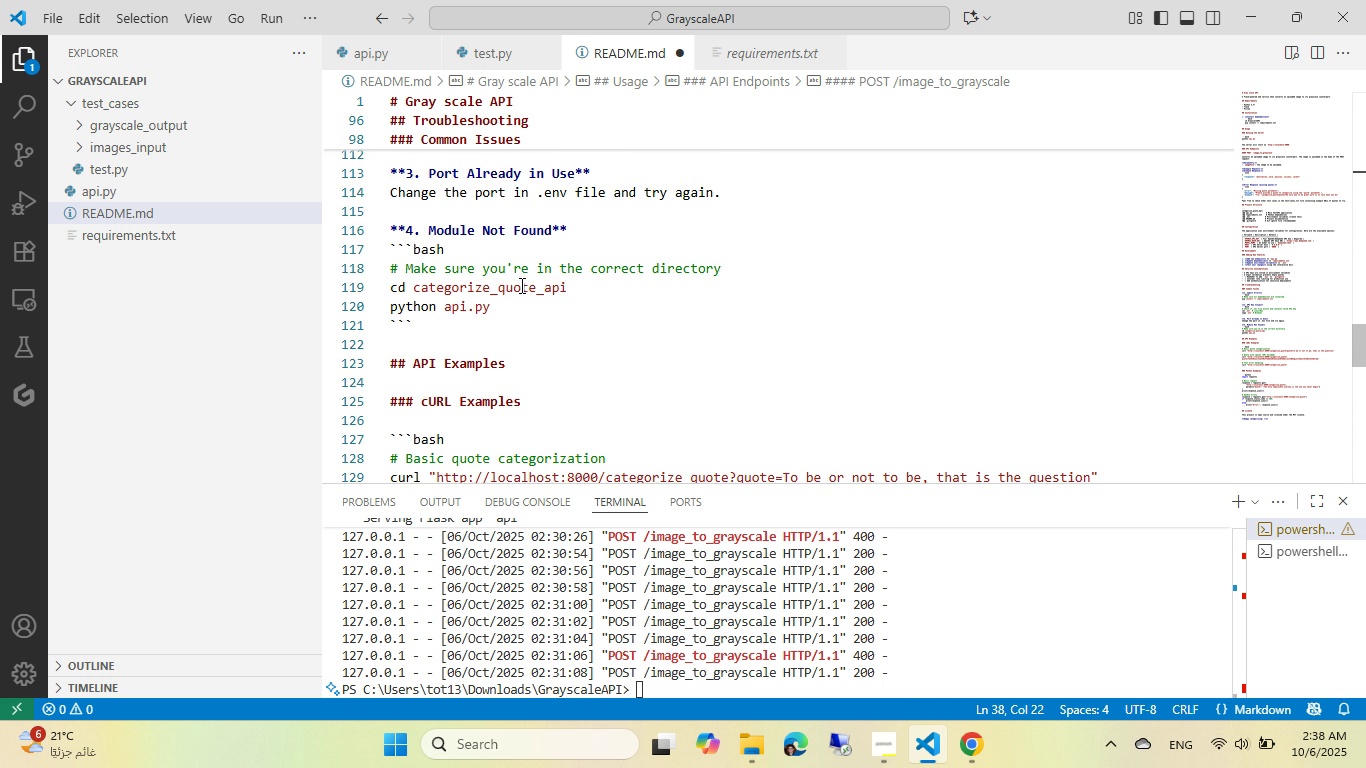 
scroll: coordinate [520, 285], scroll_direction: up, amount: 2.0
 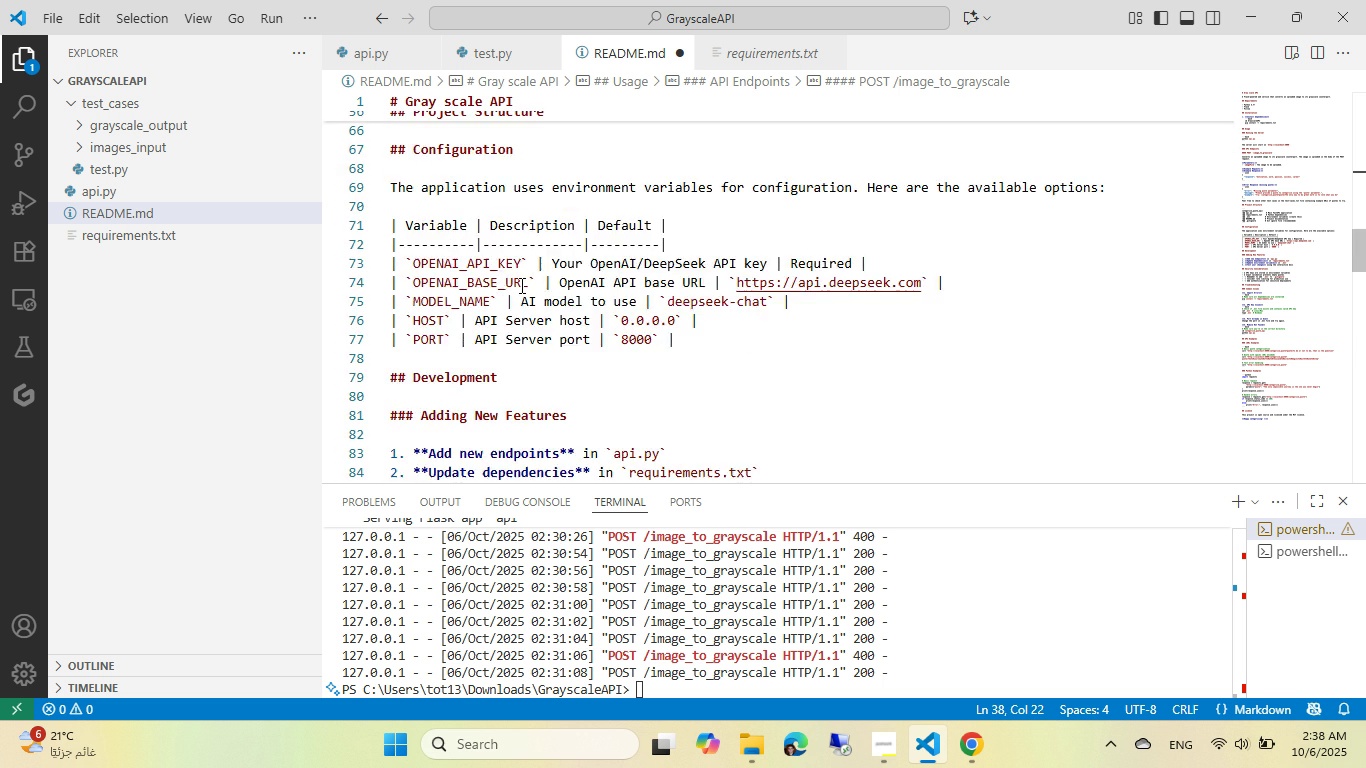 
scroll: coordinate [520, 287], scroll_direction: down, amount: 1.0
 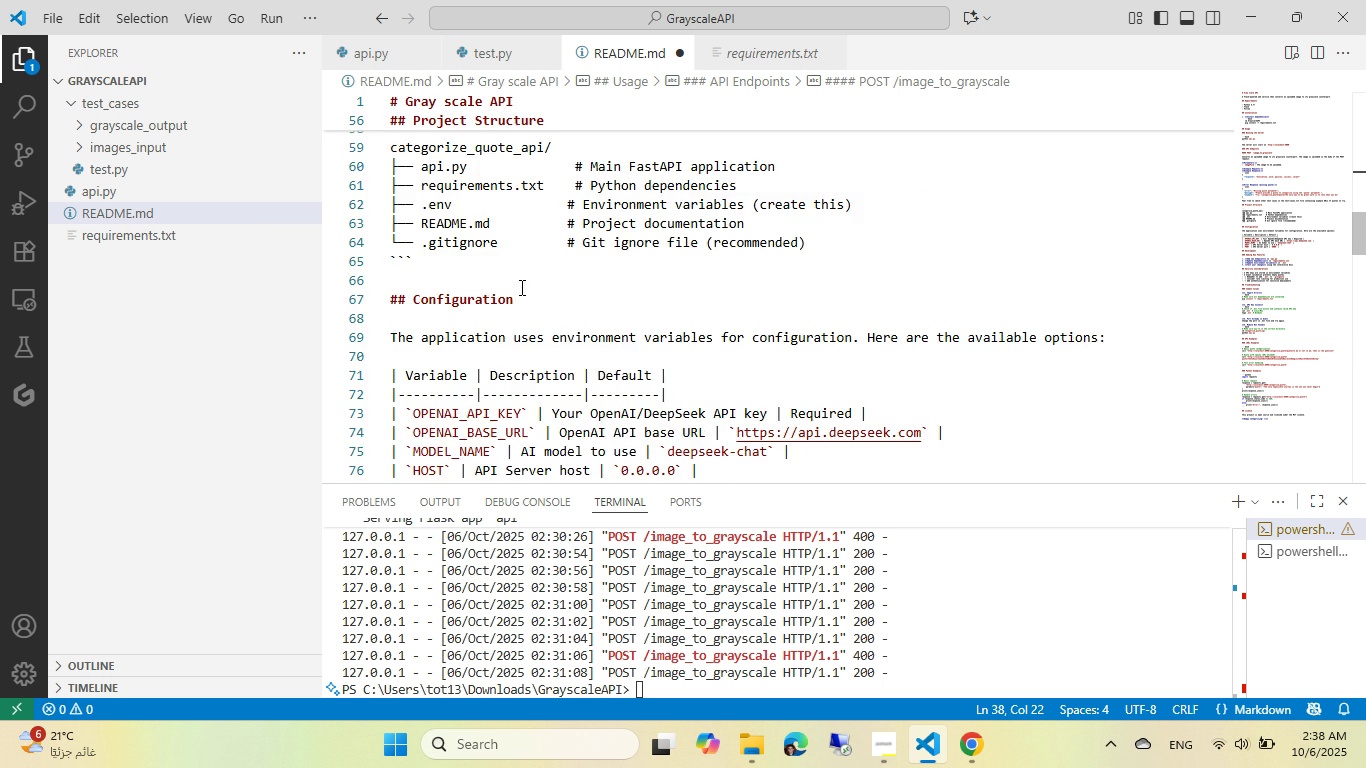 
scroll: coordinate [520, 287], scroll_direction: up, amount: 7.0
 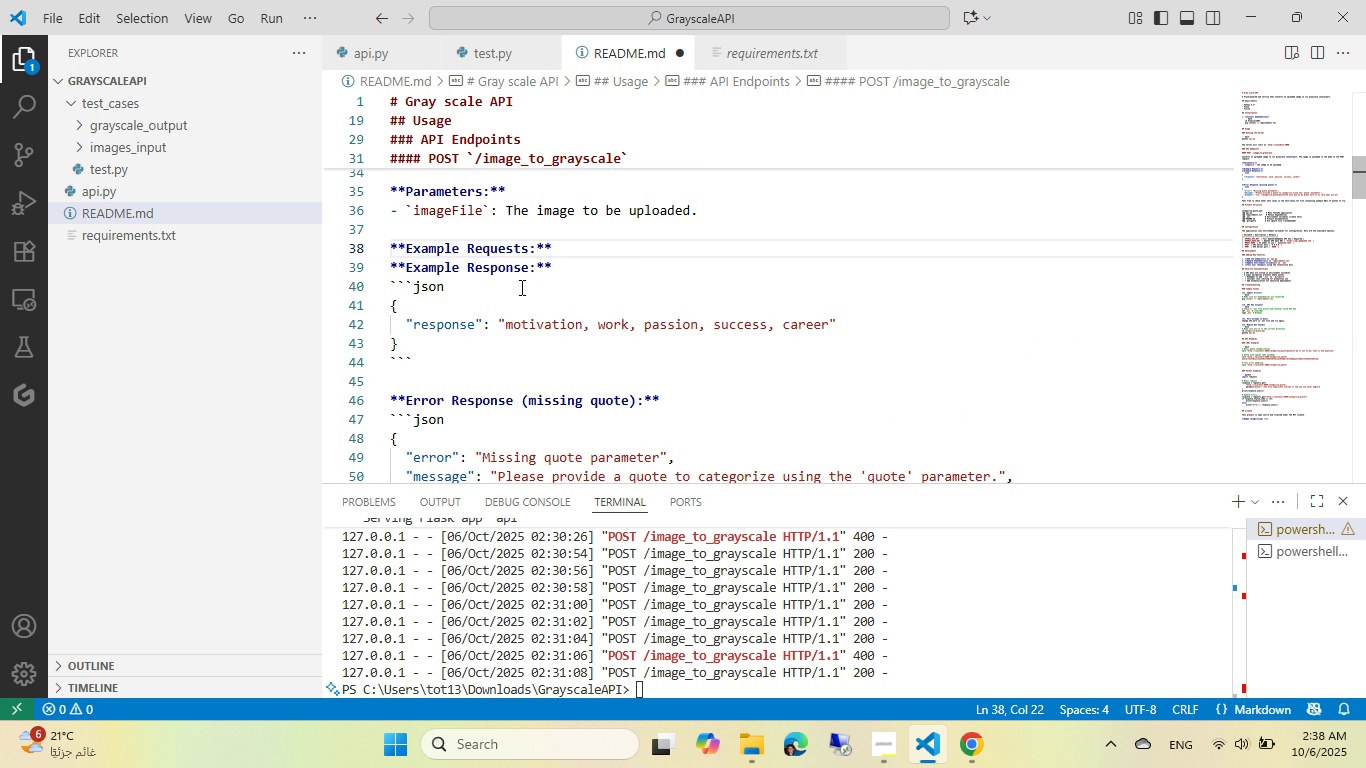 
key(NumpadEnter)
 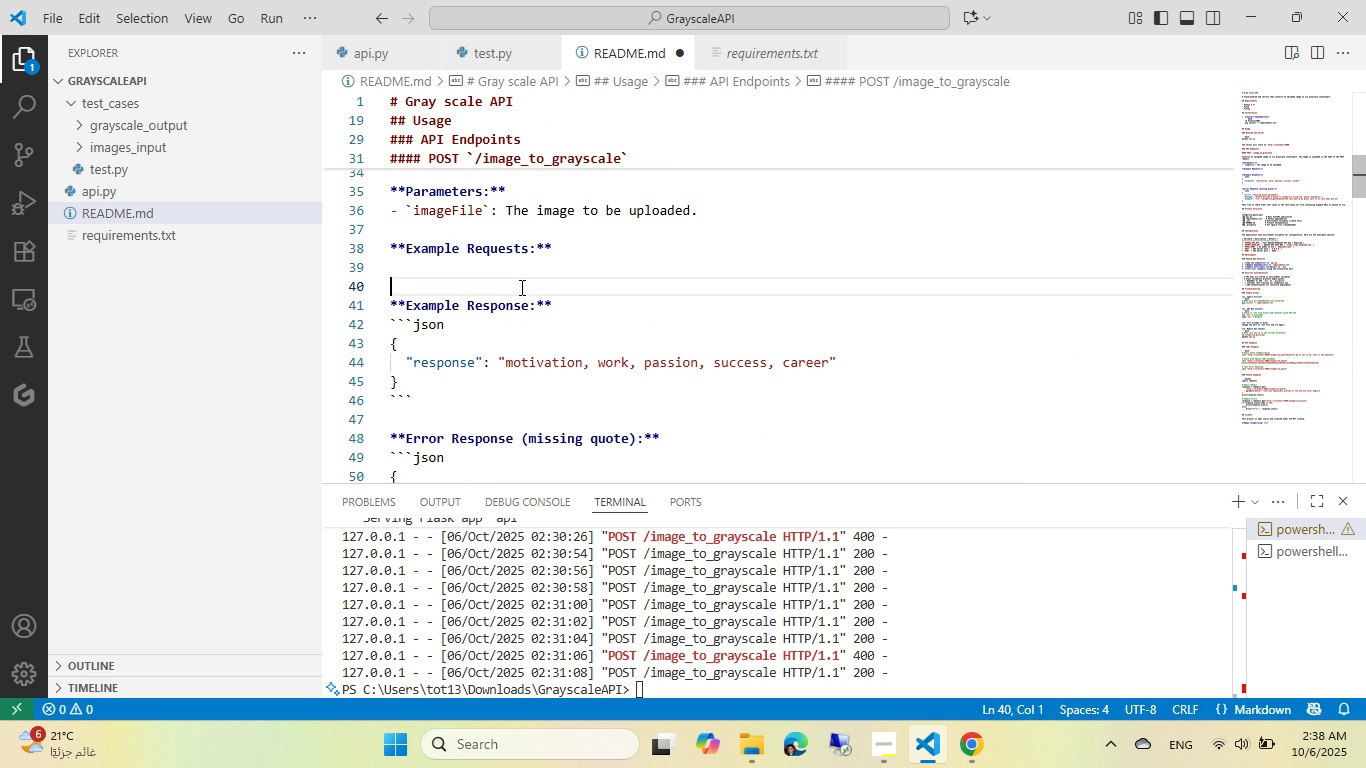 
key(NumpadEnter)
 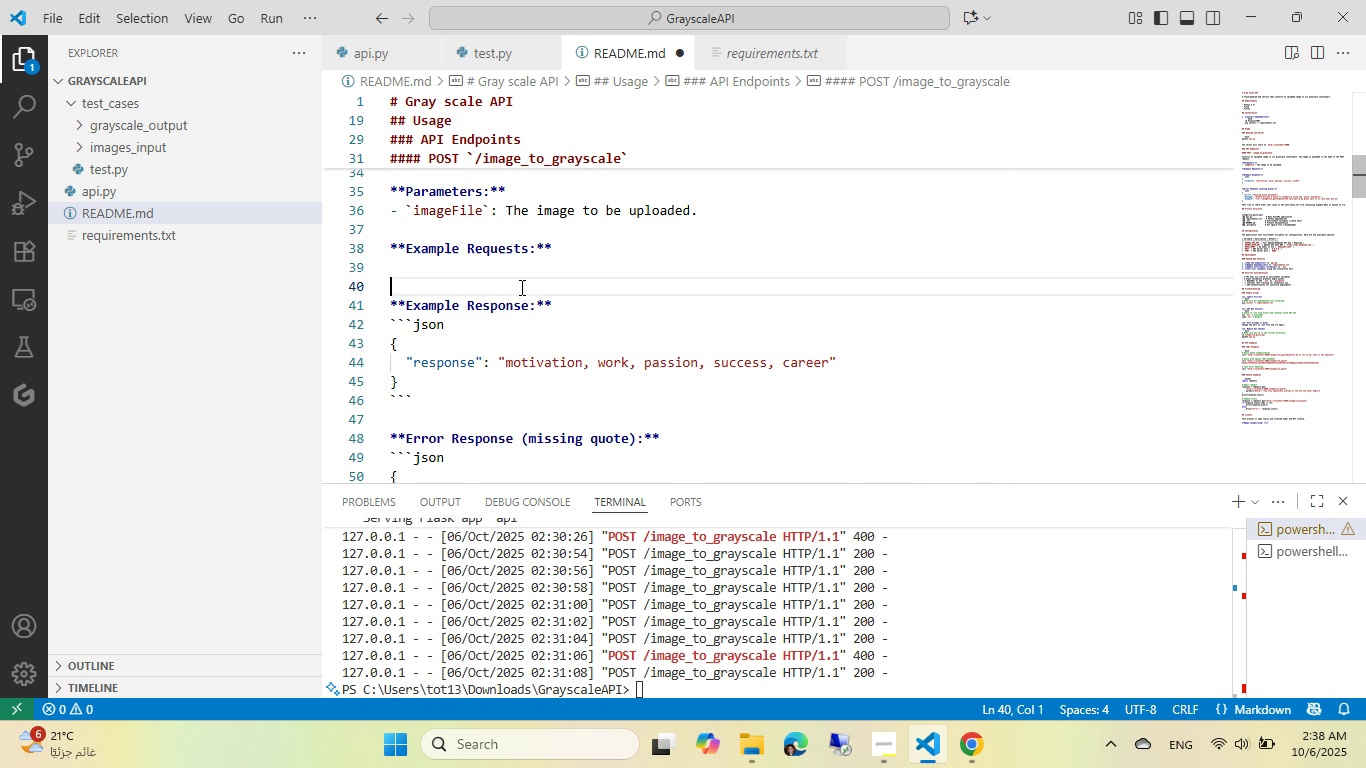 
key(ArrowUp)
 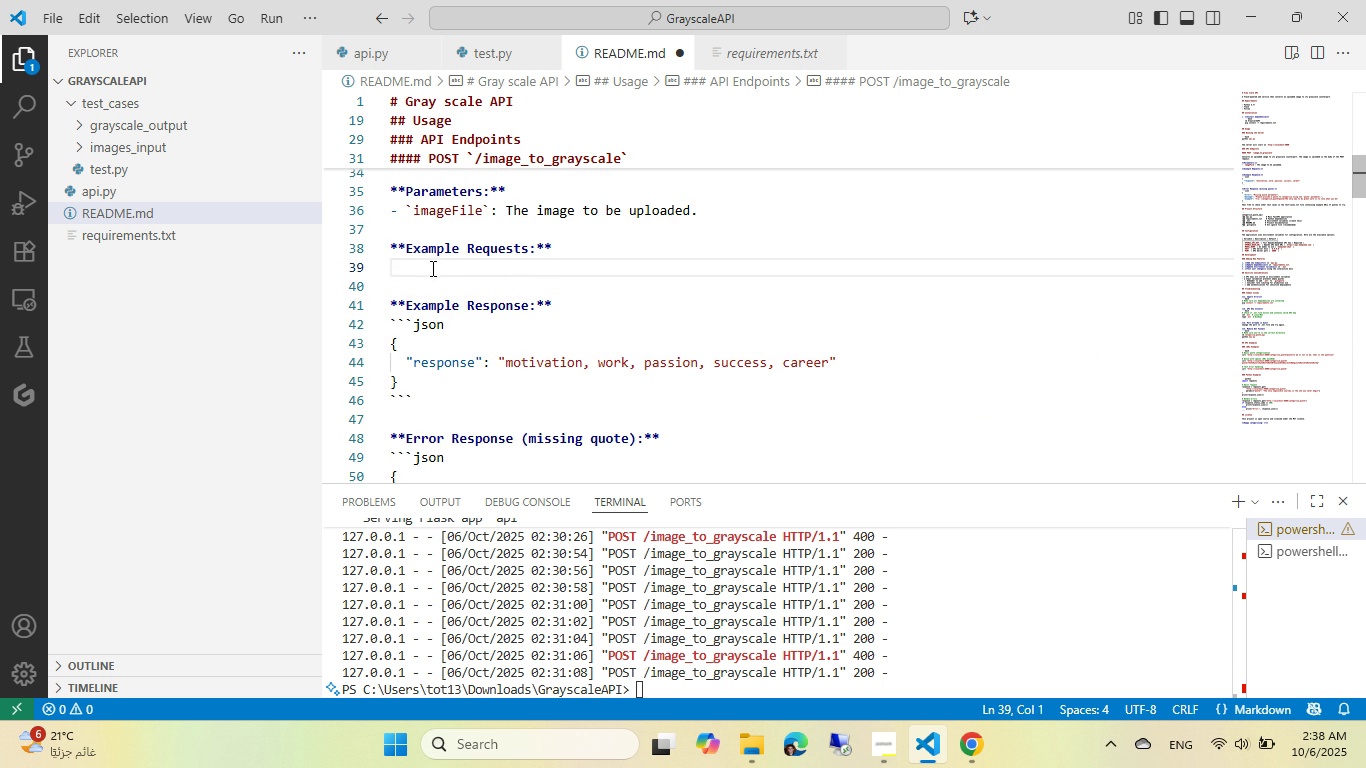 
wait(7.55)
 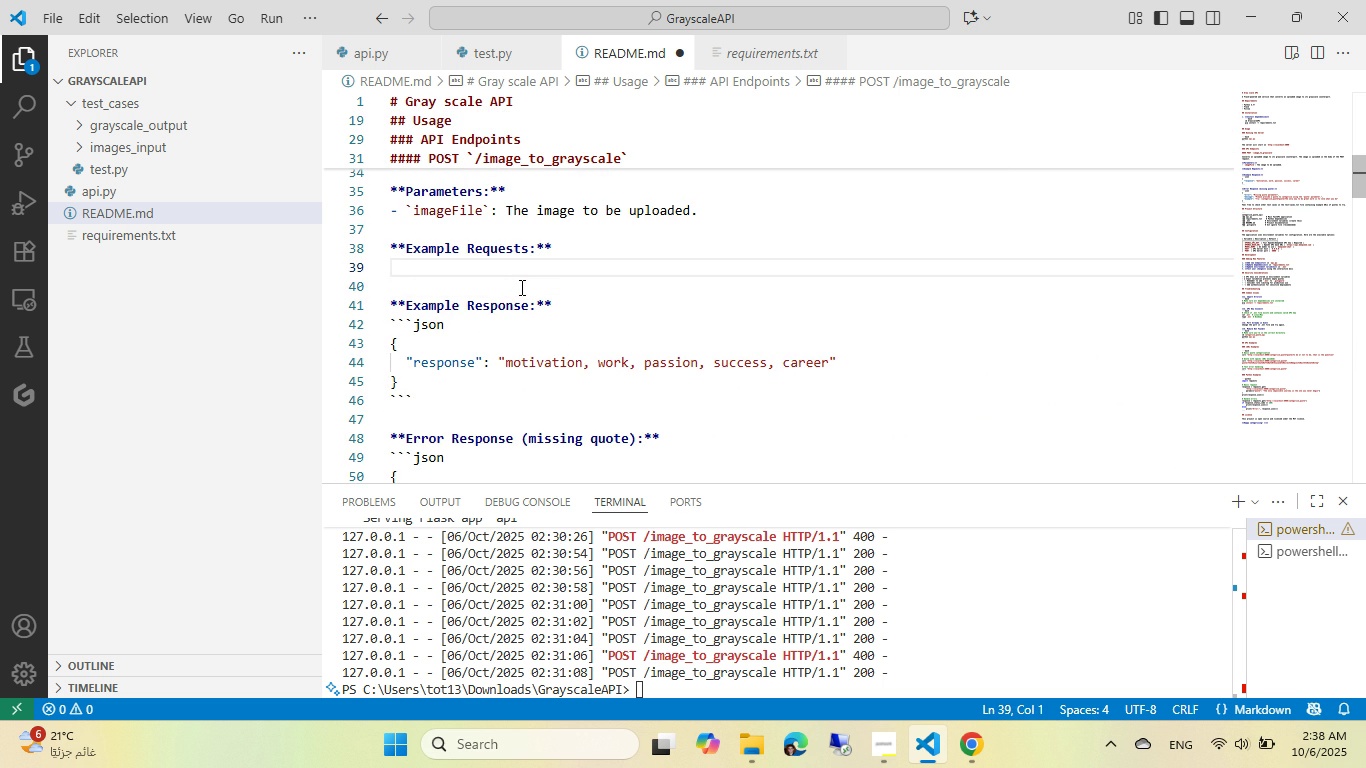 
left_click([572, 259])
 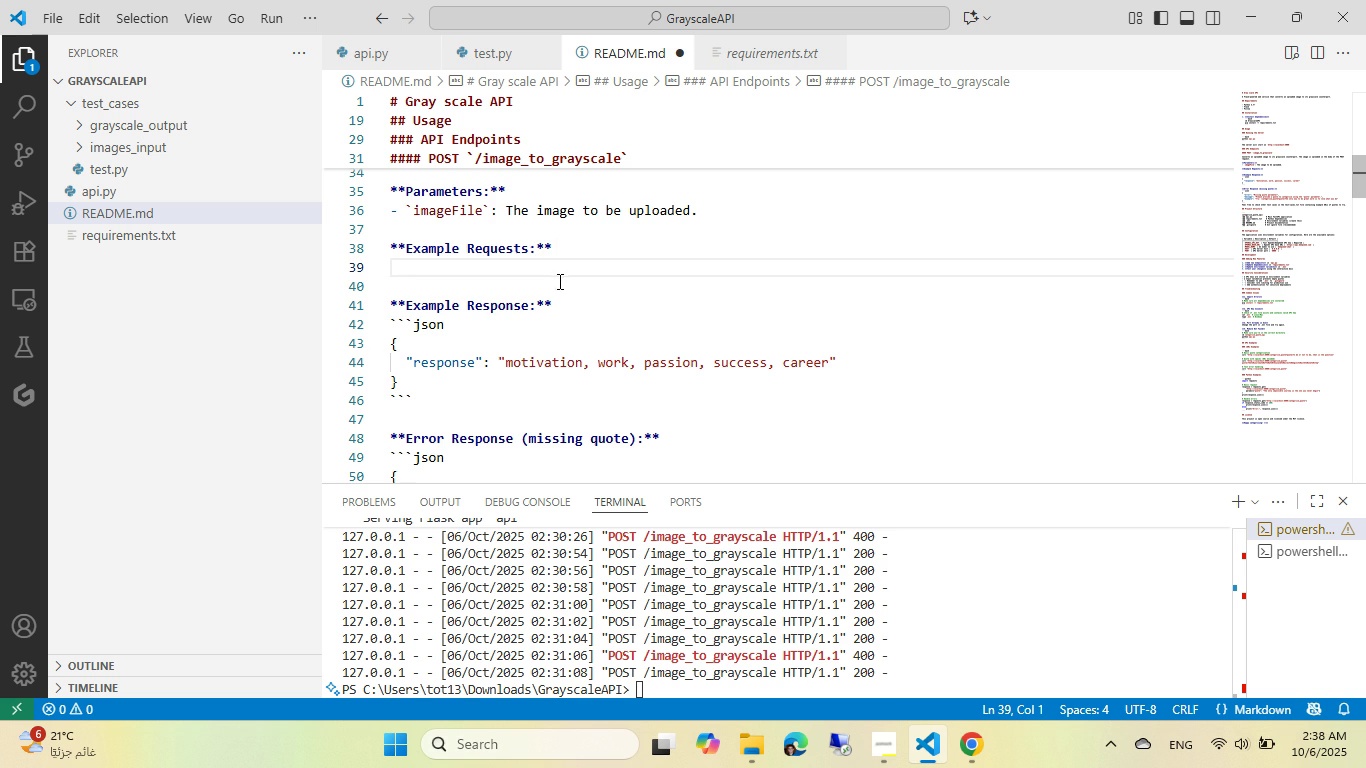 
scroll: coordinate [555, 281], scroll_direction: up, amount: 3.0
 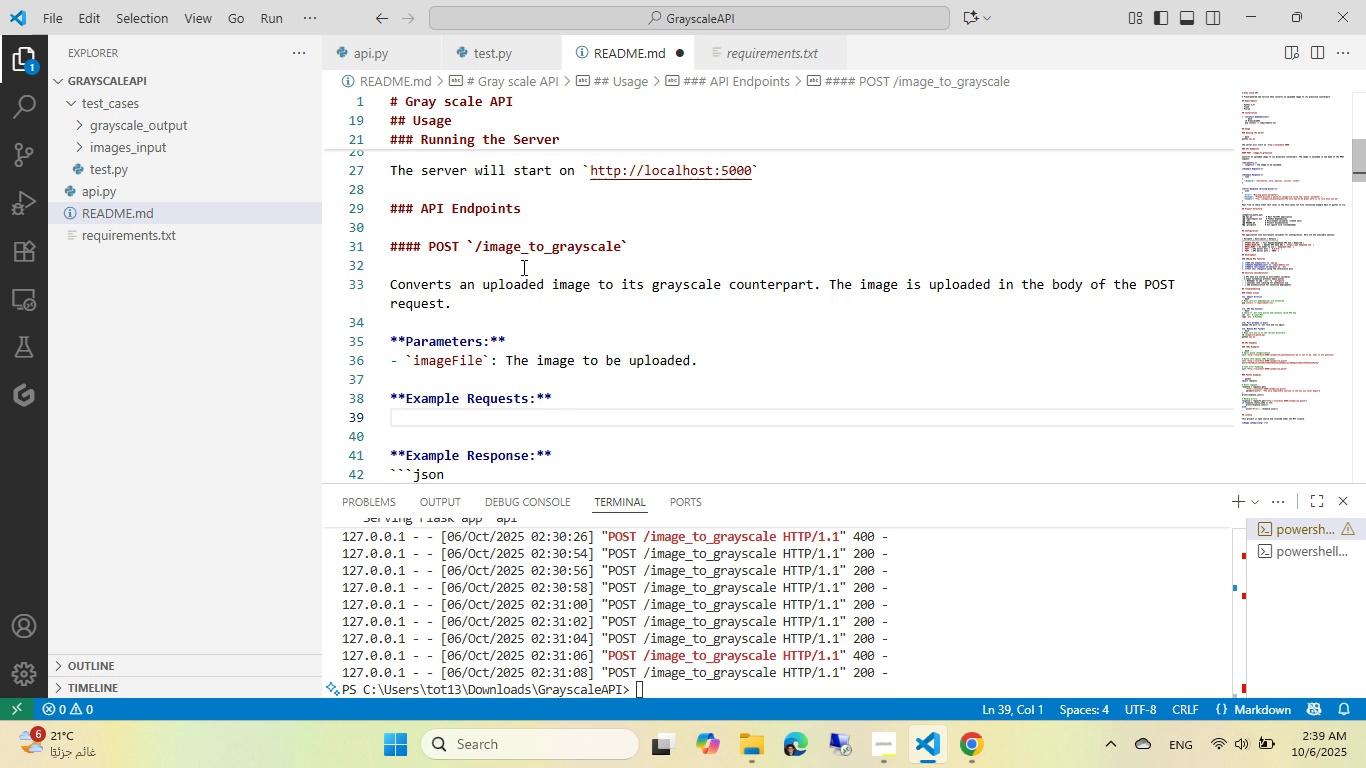 
scroll: coordinate [521, 267], scroll_direction: down, amount: 3.0
 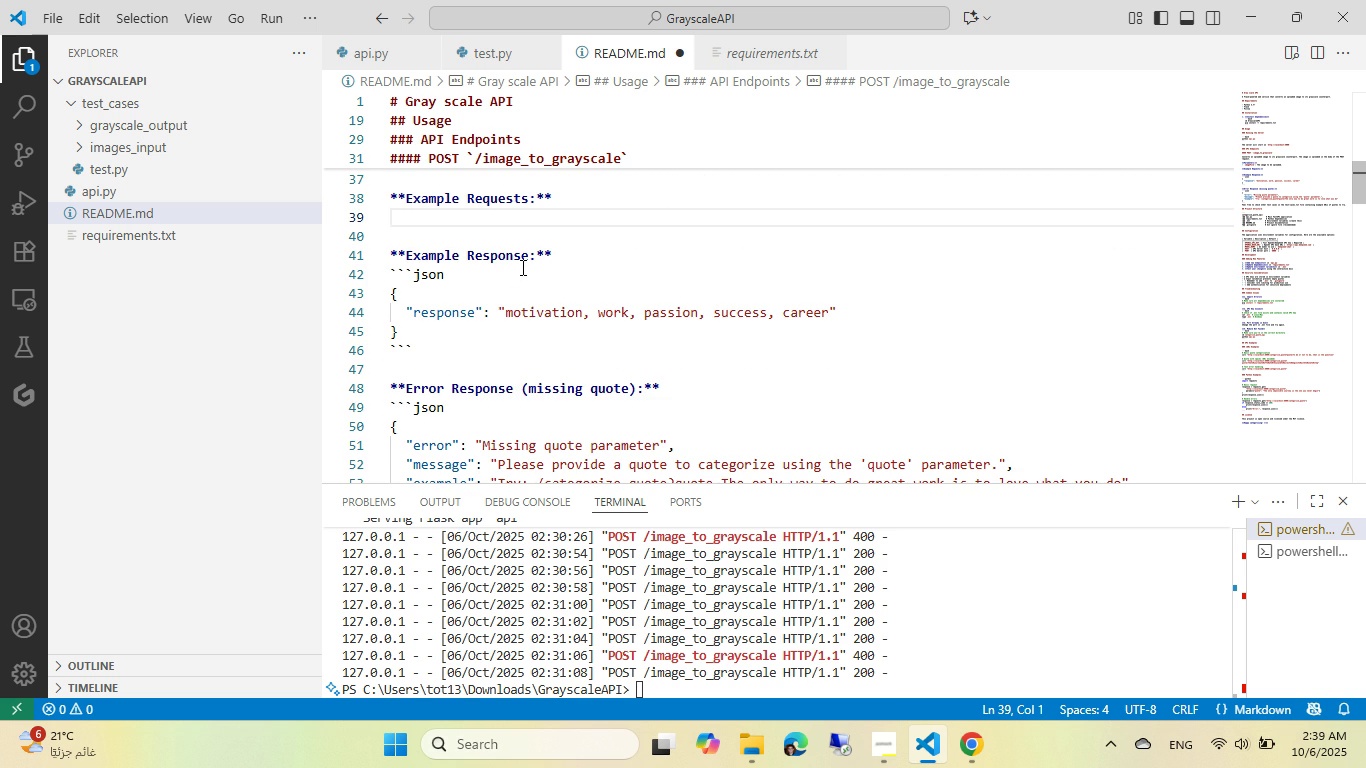 
scroll: coordinate [521, 267], scroll_direction: up, amount: 1.0
 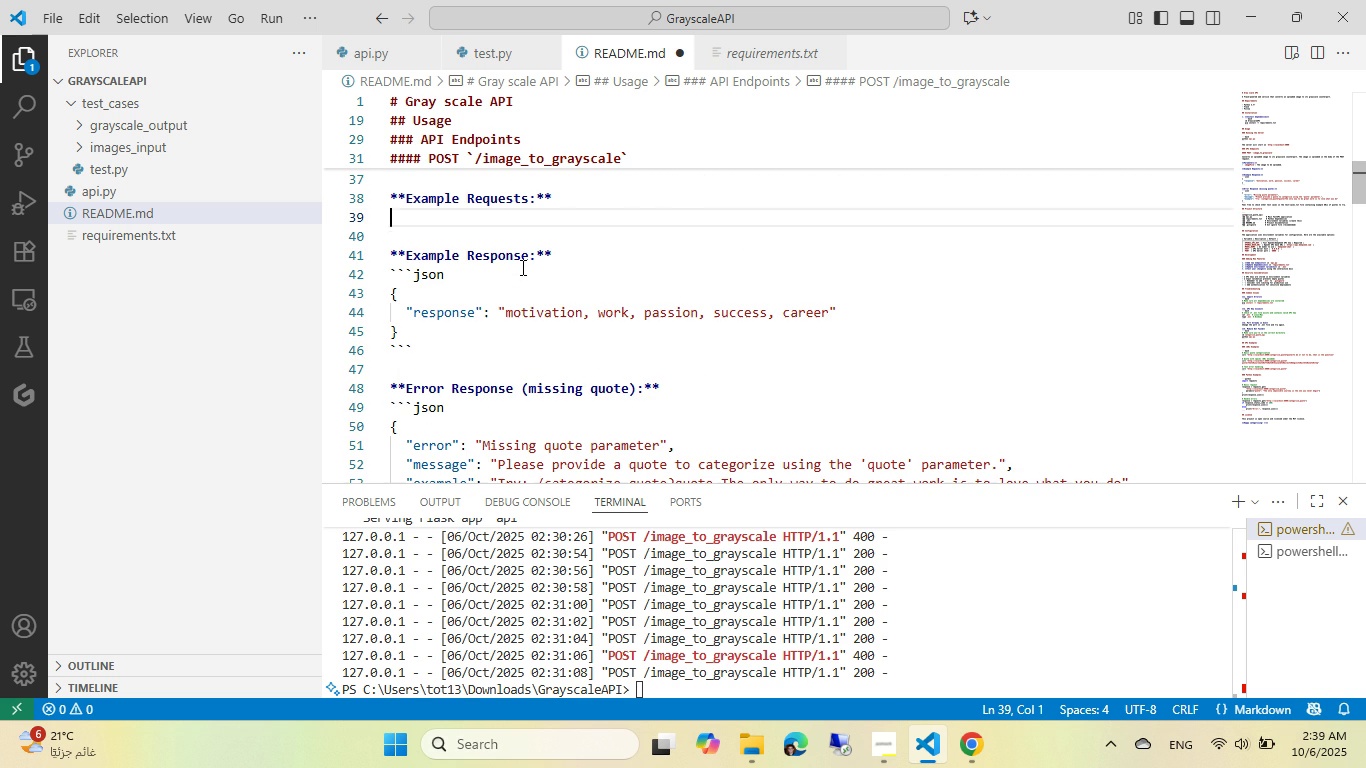 
scroll: coordinate [521, 267], scroll_direction: down, amount: 1.0
 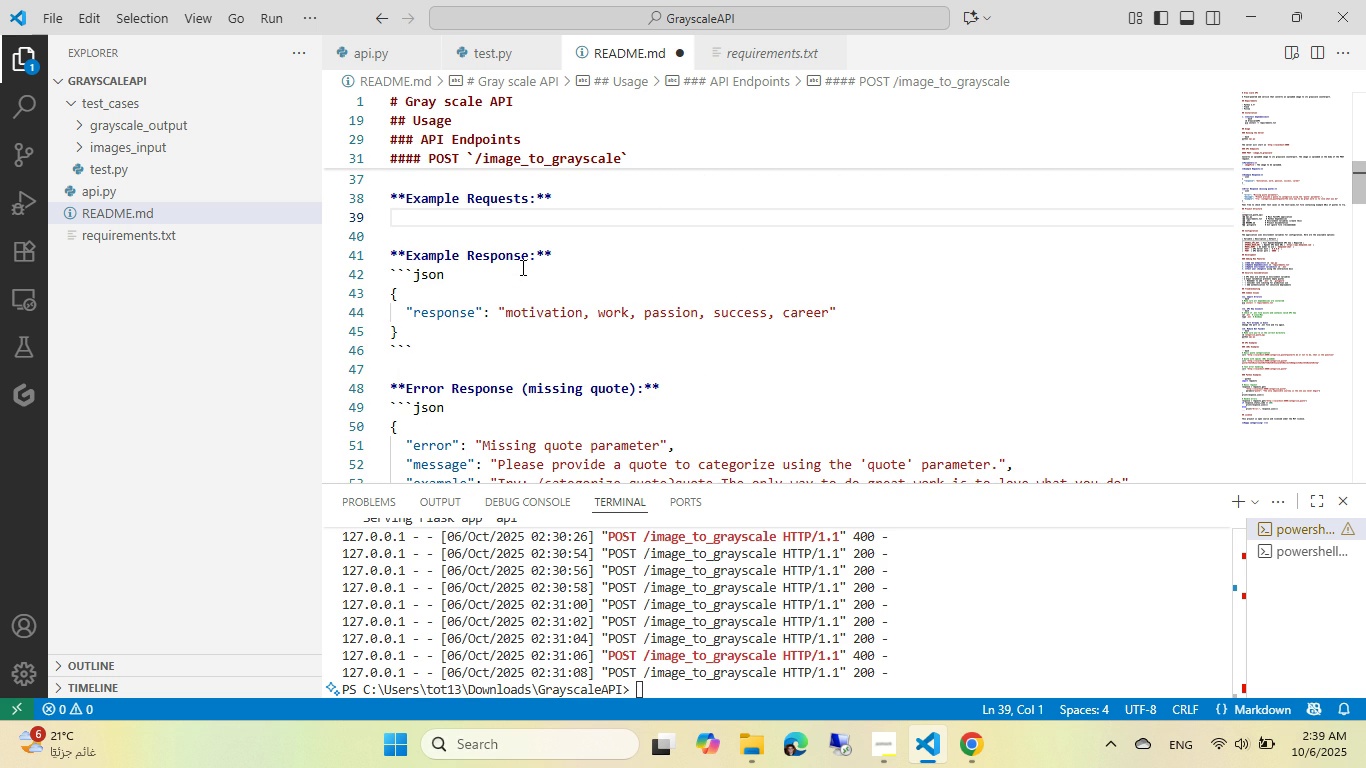 
scroll: coordinate [521, 267], scroll_direction: up, amount: 3.0
 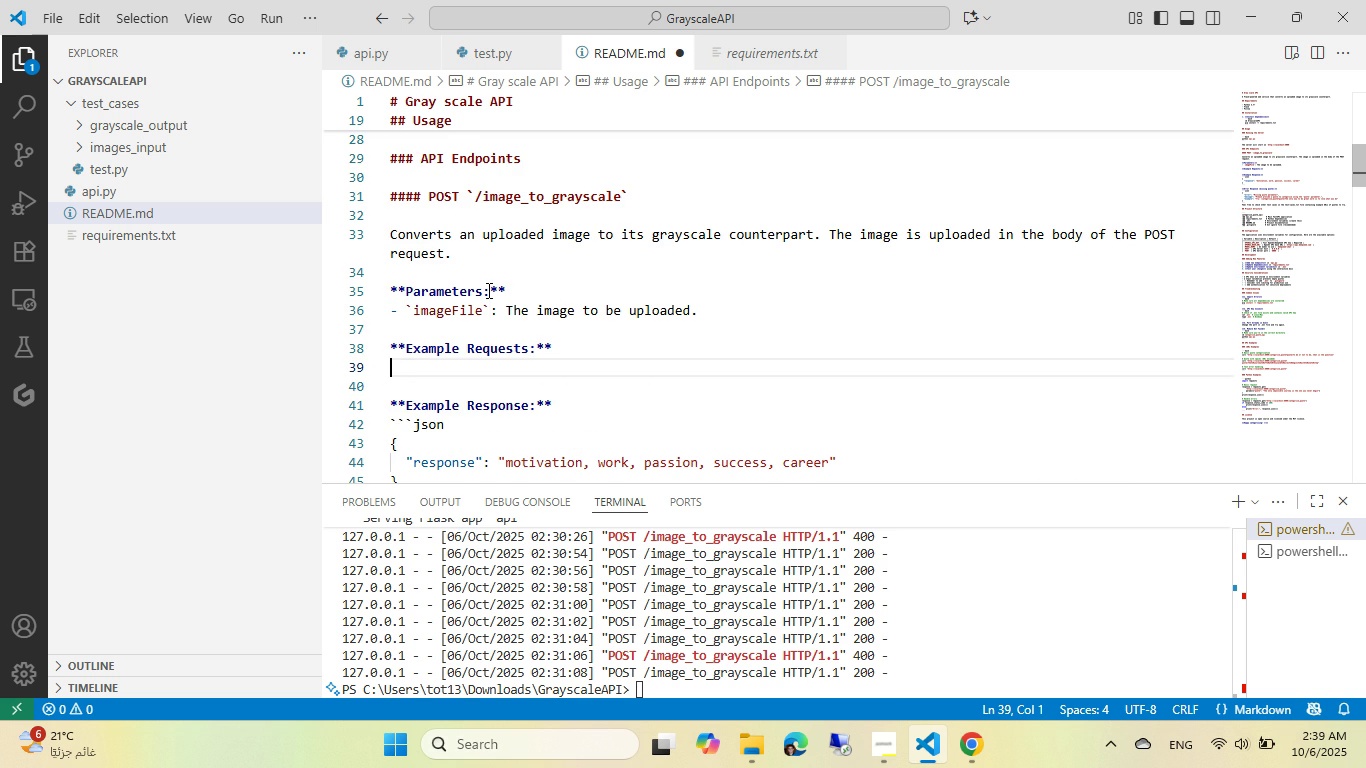 
scroll: coordinate [487, 290], scroll_direction: down, amount: 1.0
 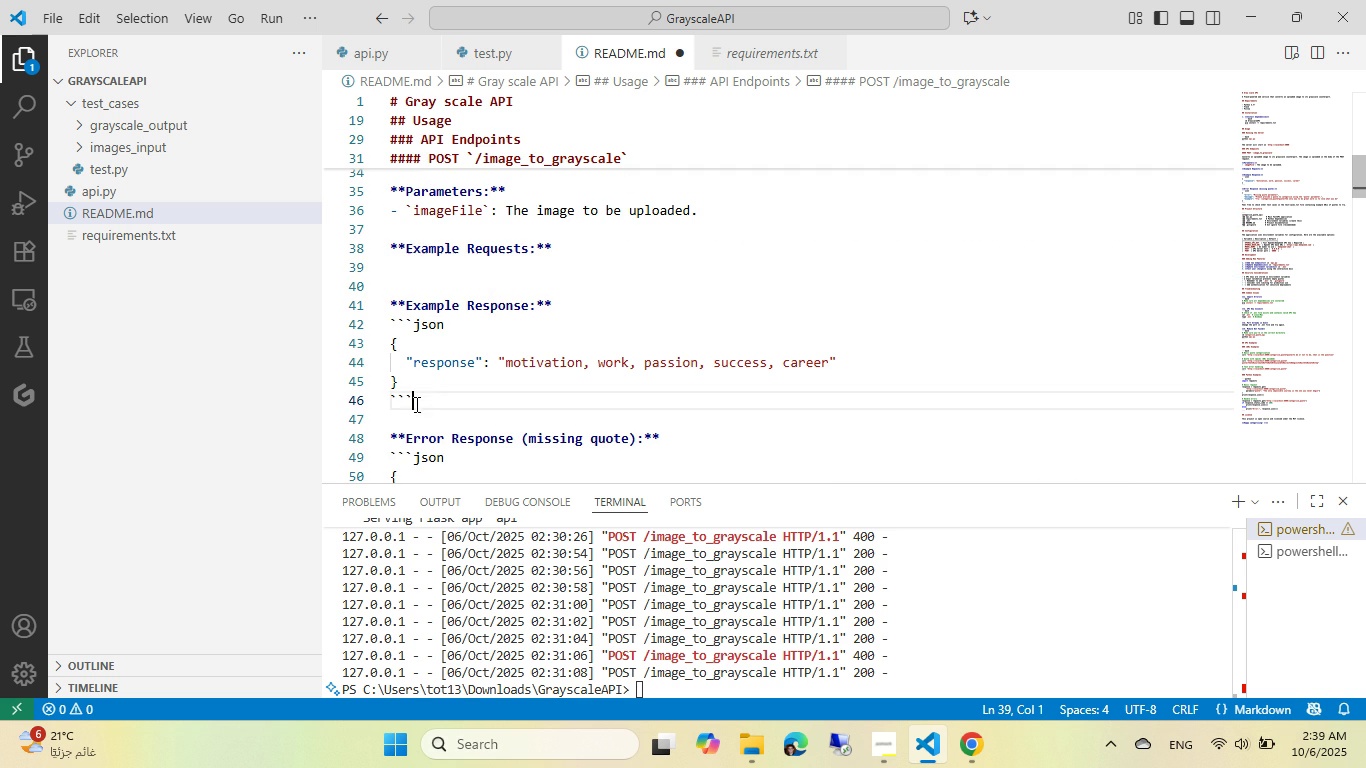 
left_click([439, 426])
 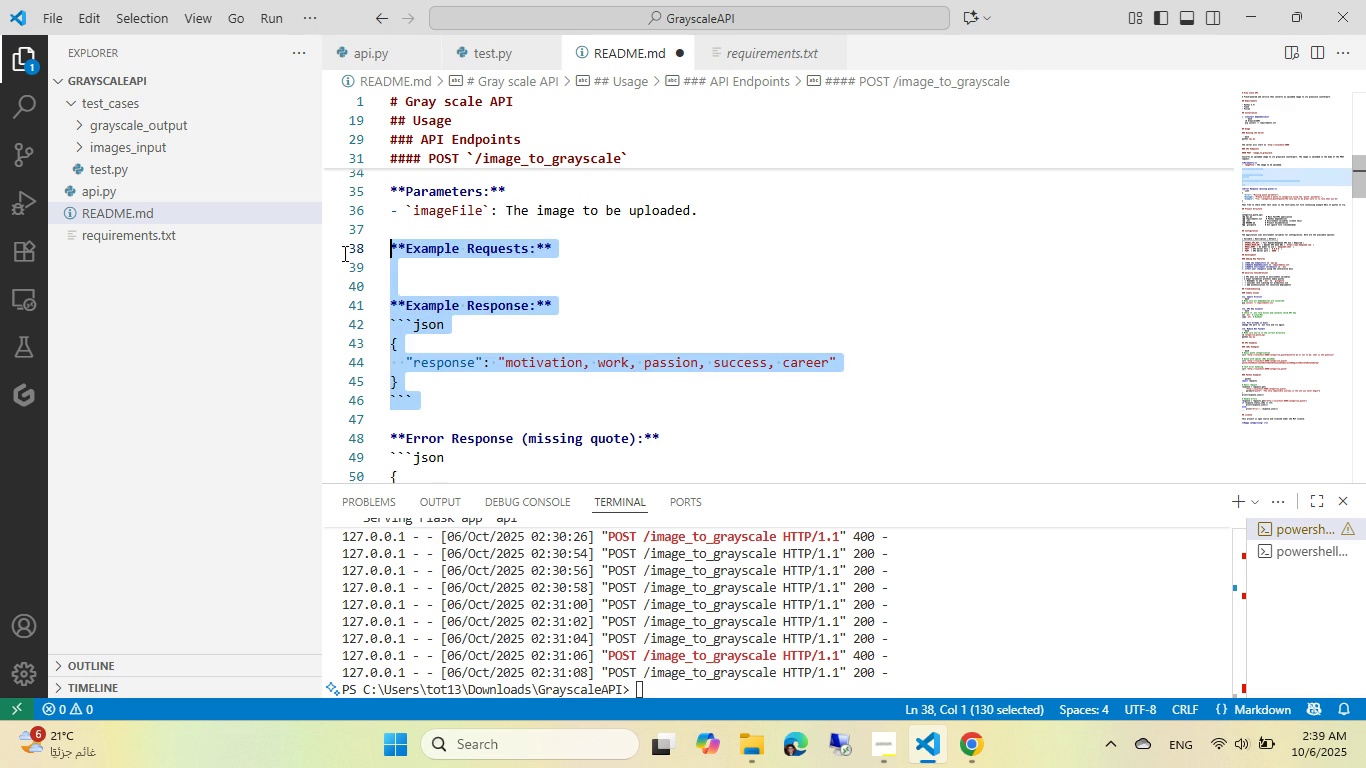 
key(Backspace)
 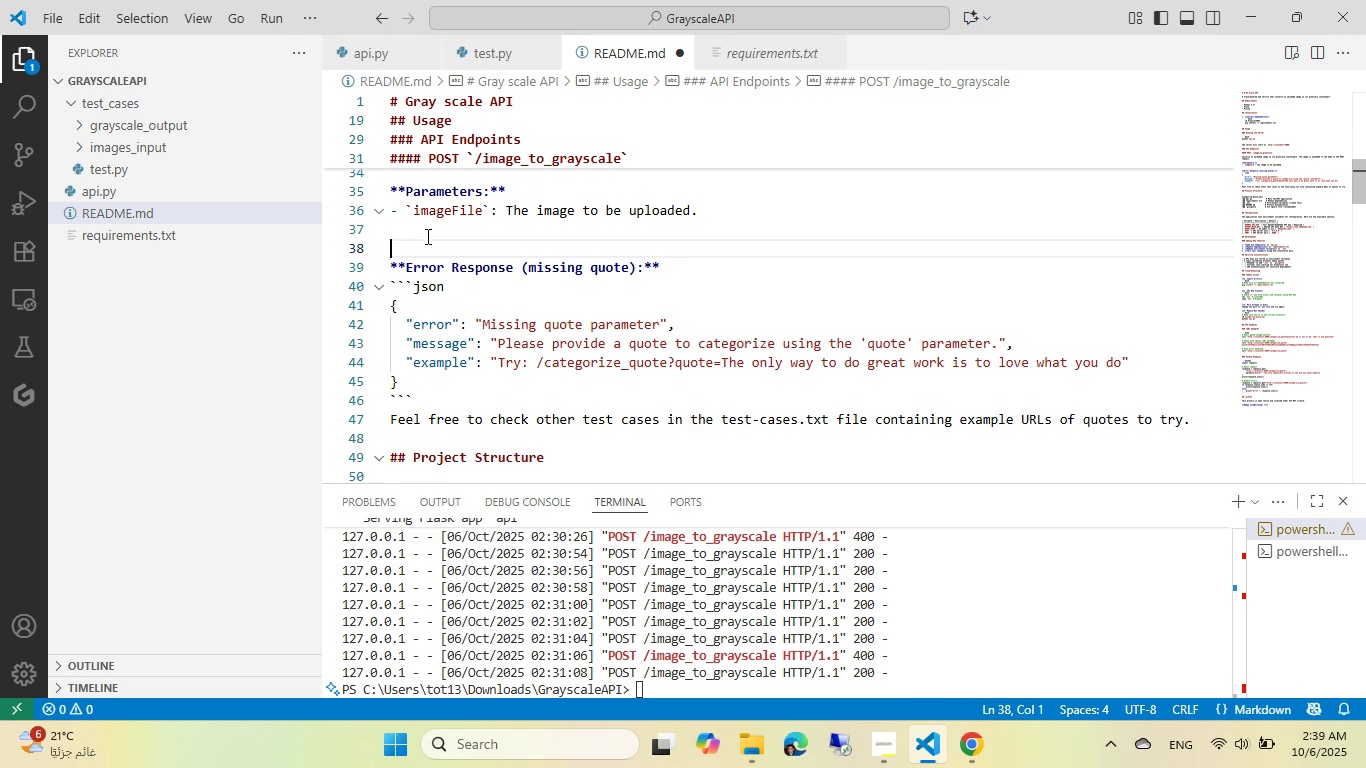 
key(Backspace)
 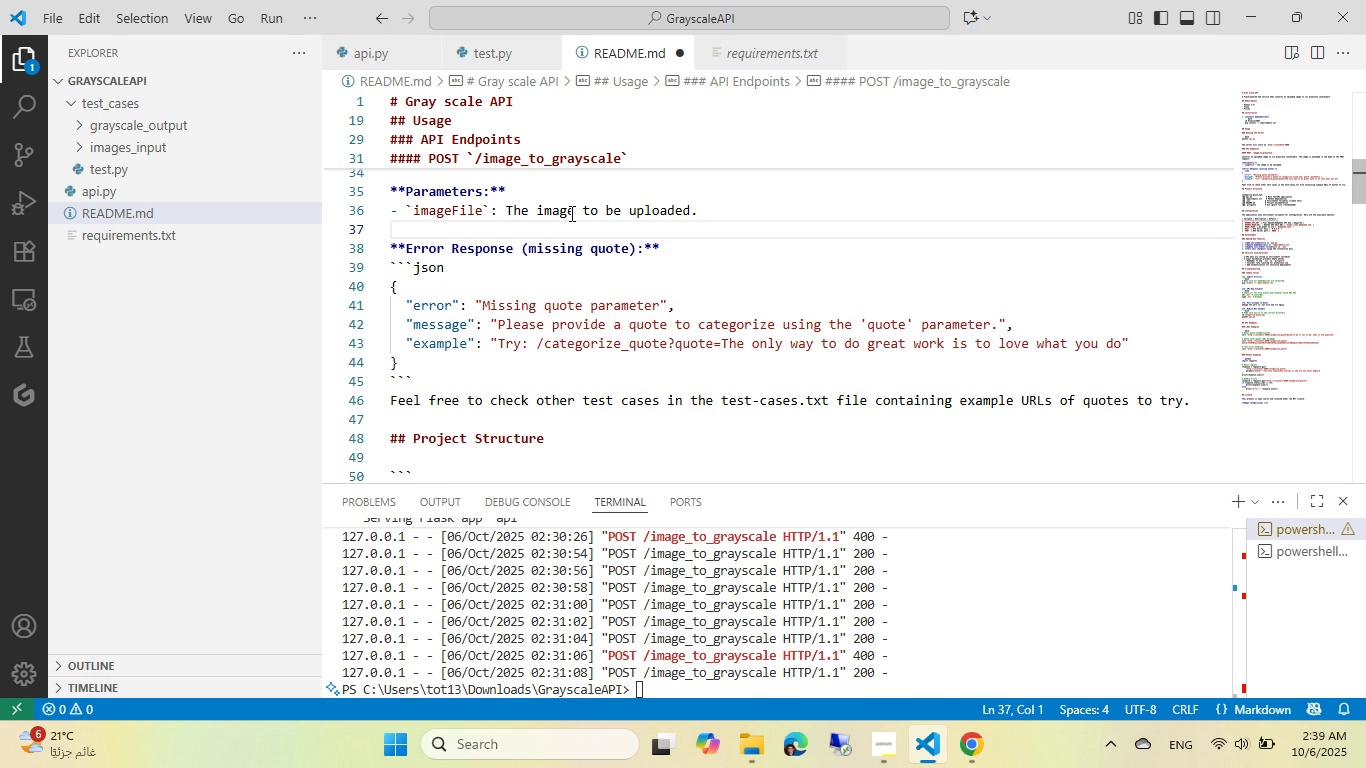 
left_click([570, 213])
 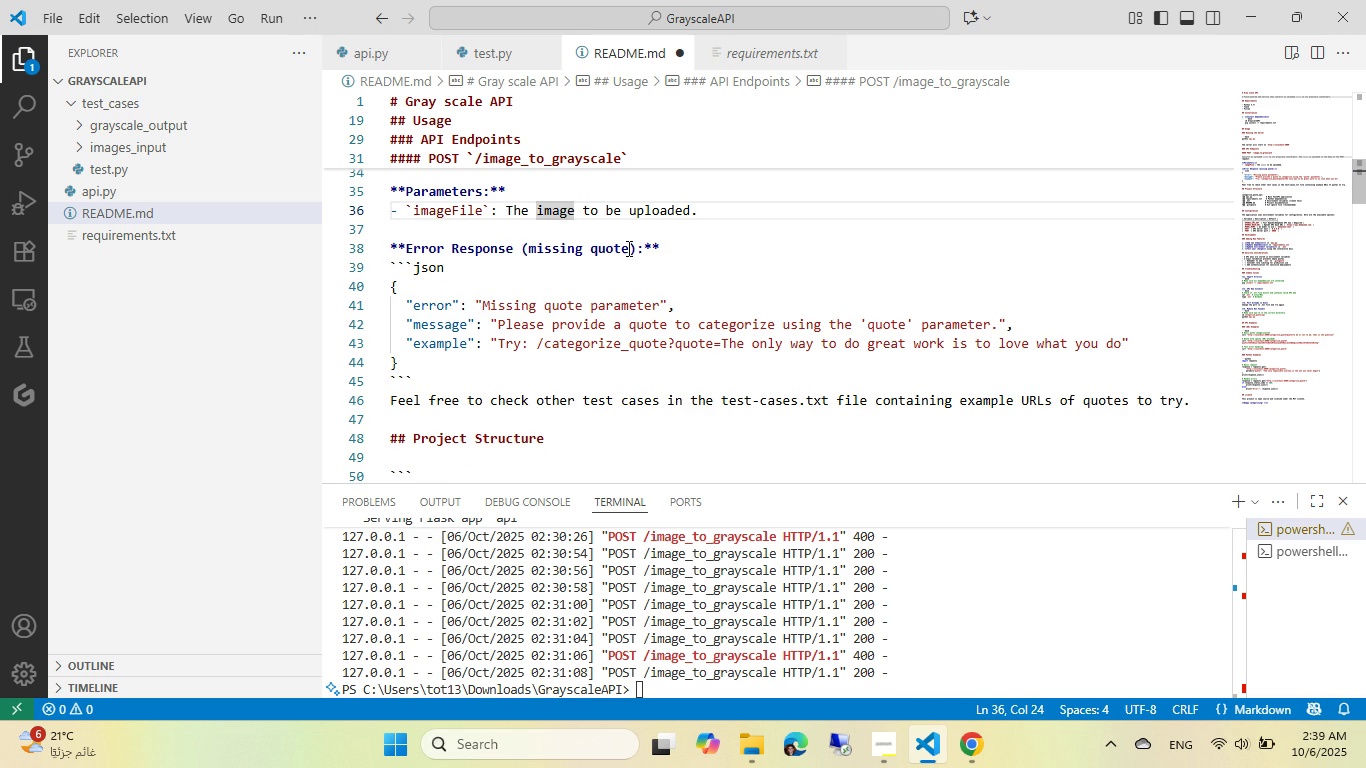 
left_click([627, 248])
 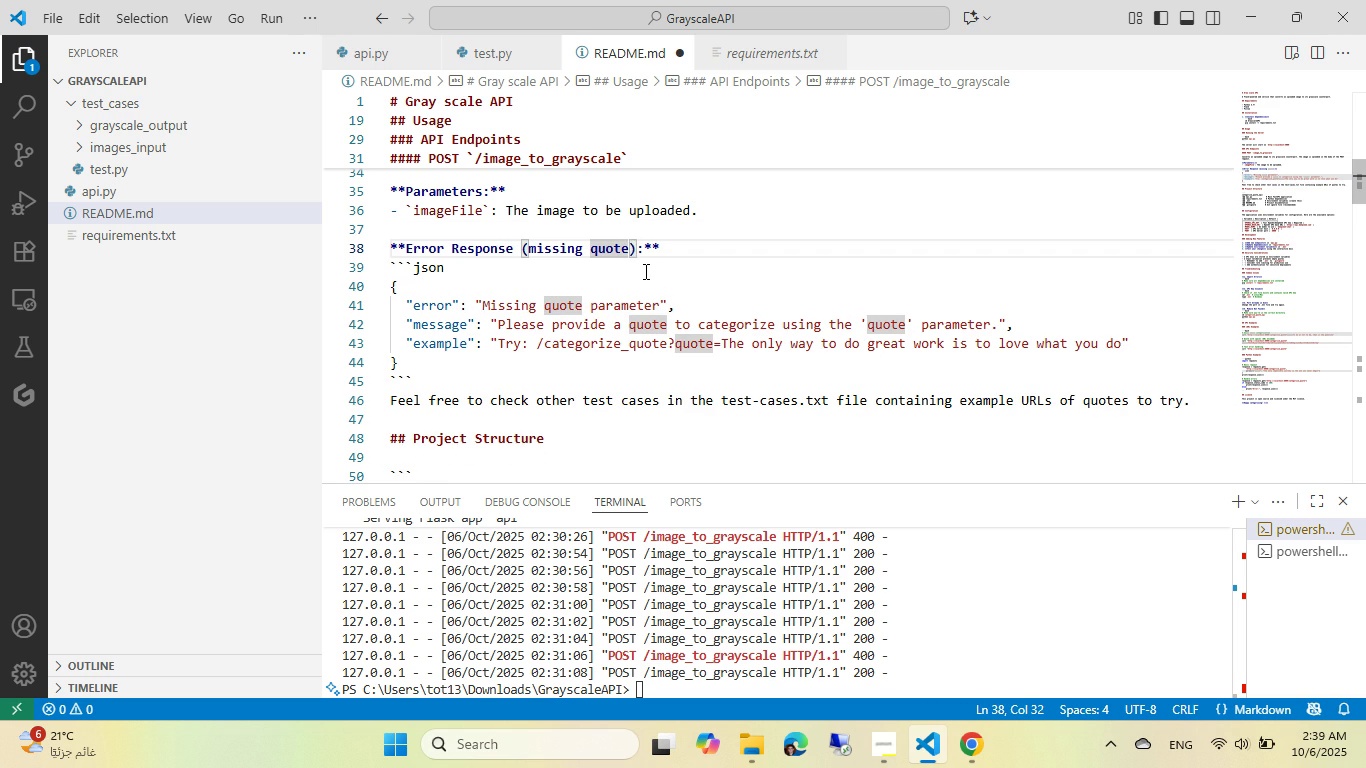 
key(ArrowRight)